 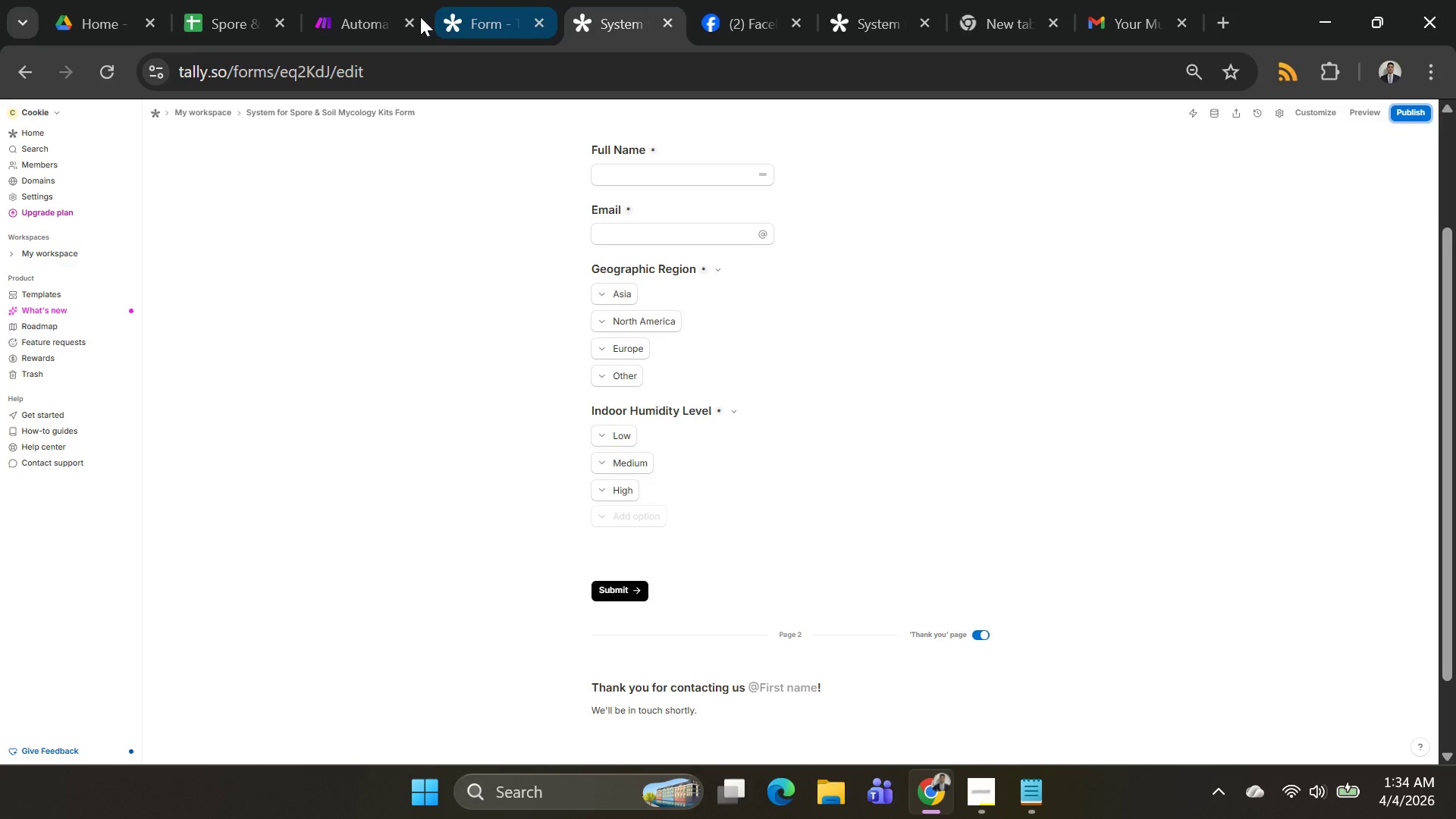 
left_click([372, 11])
 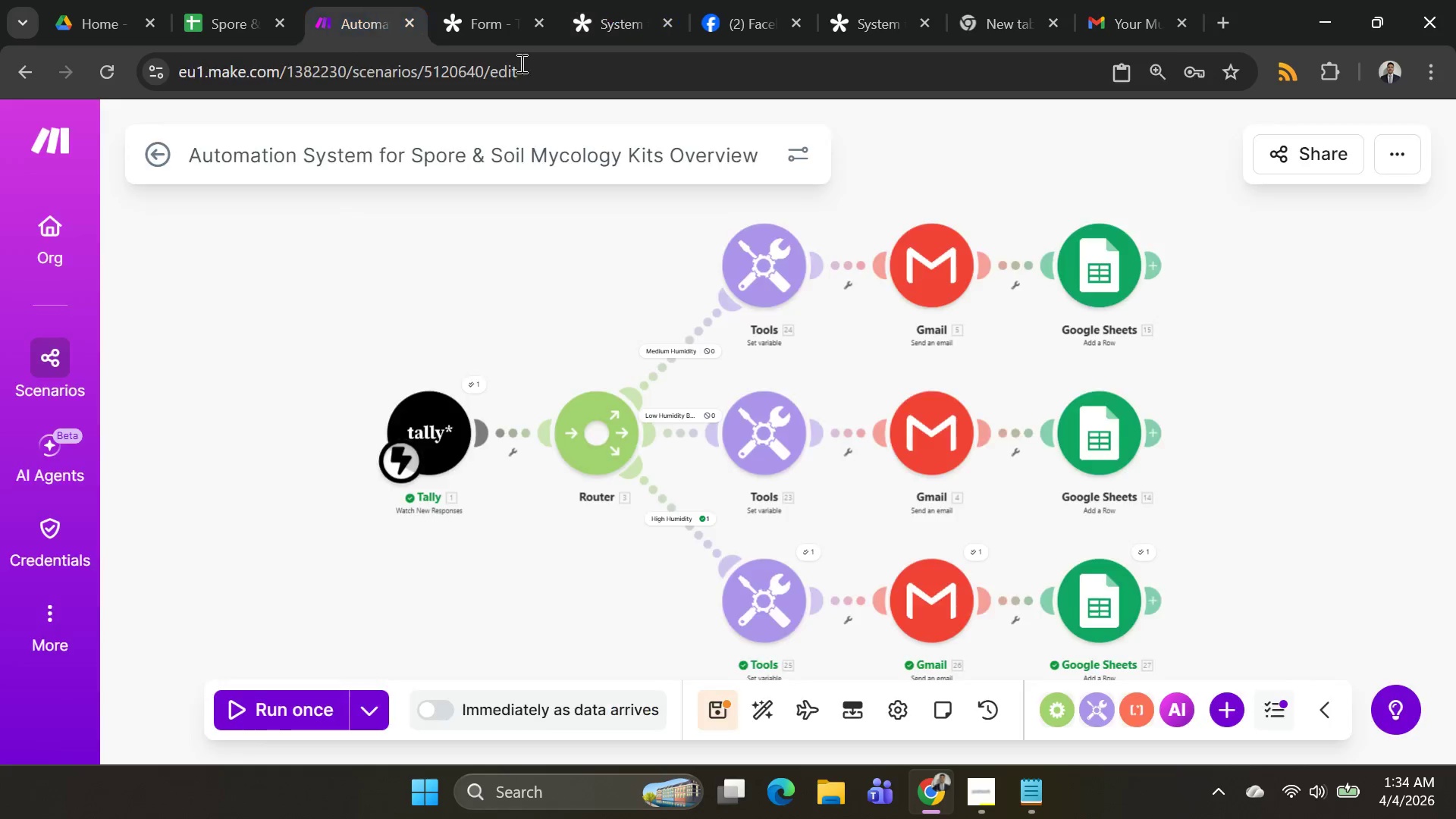 
left_click_drag(start_coordinate=[520, 63], to_coordinate=[985, 262])
 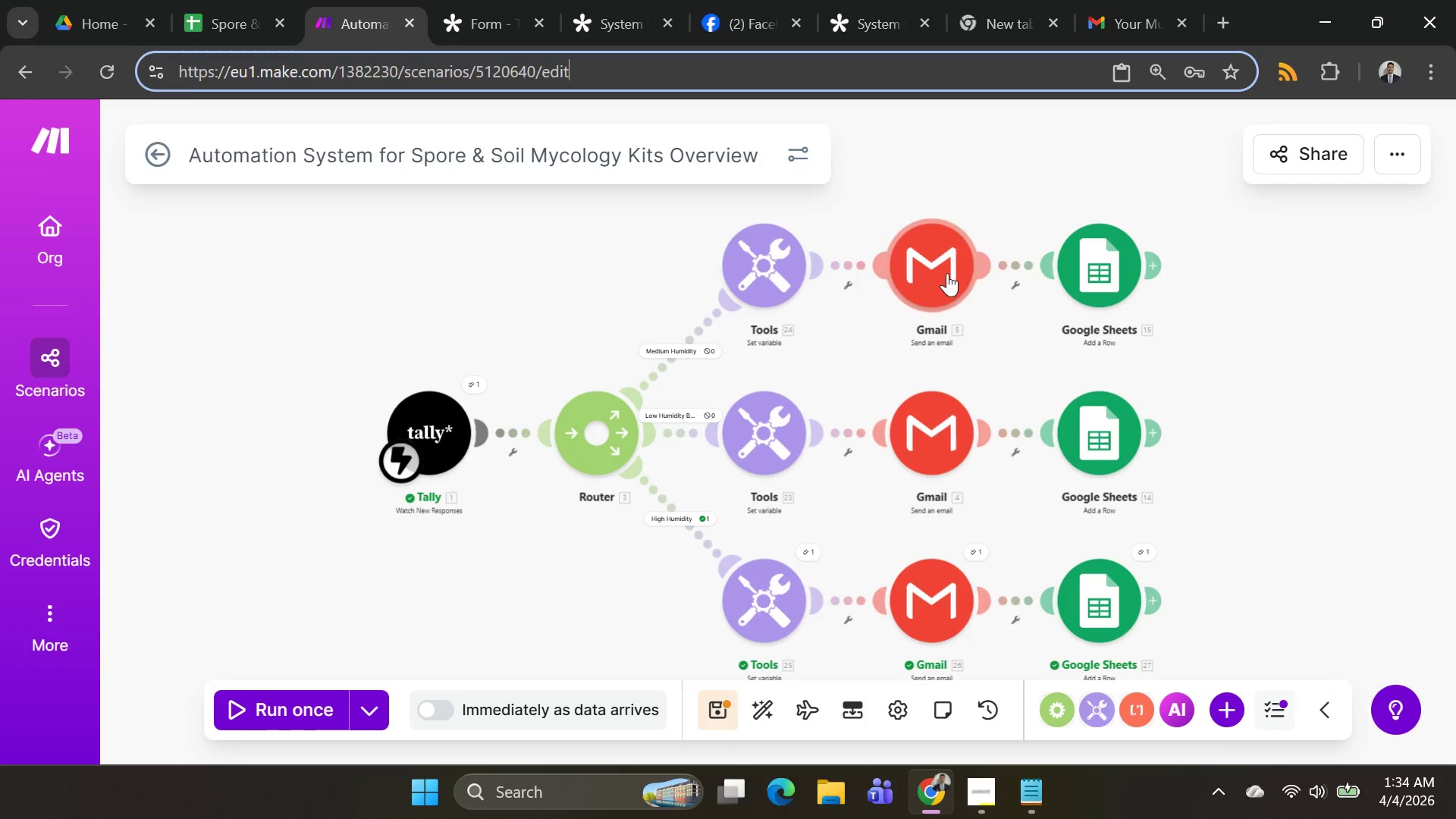 
left_click([947, 273])
 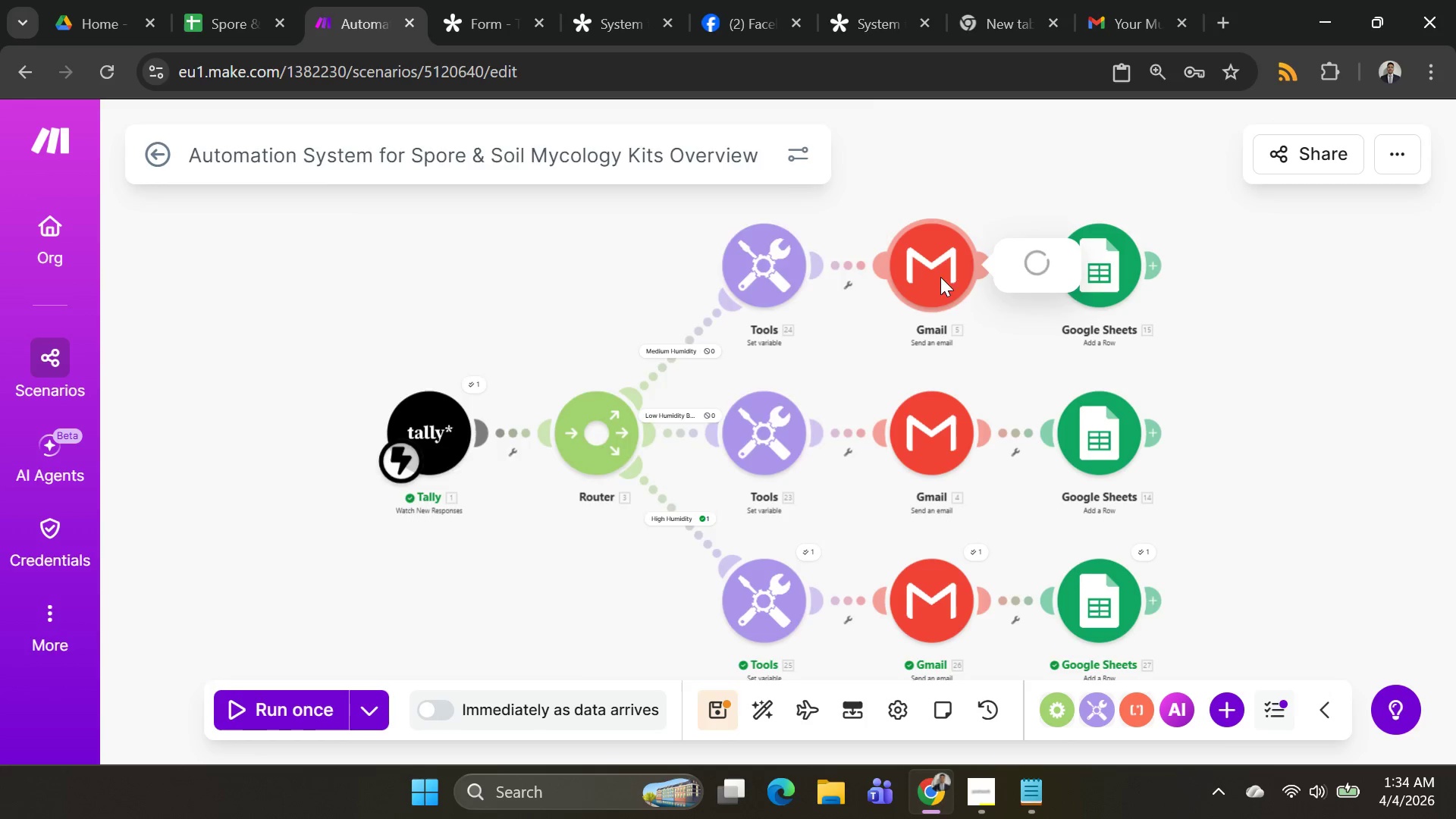 
left_click_drag(start_coordinate=[967, 330], to_coordinate=[870, 301])
 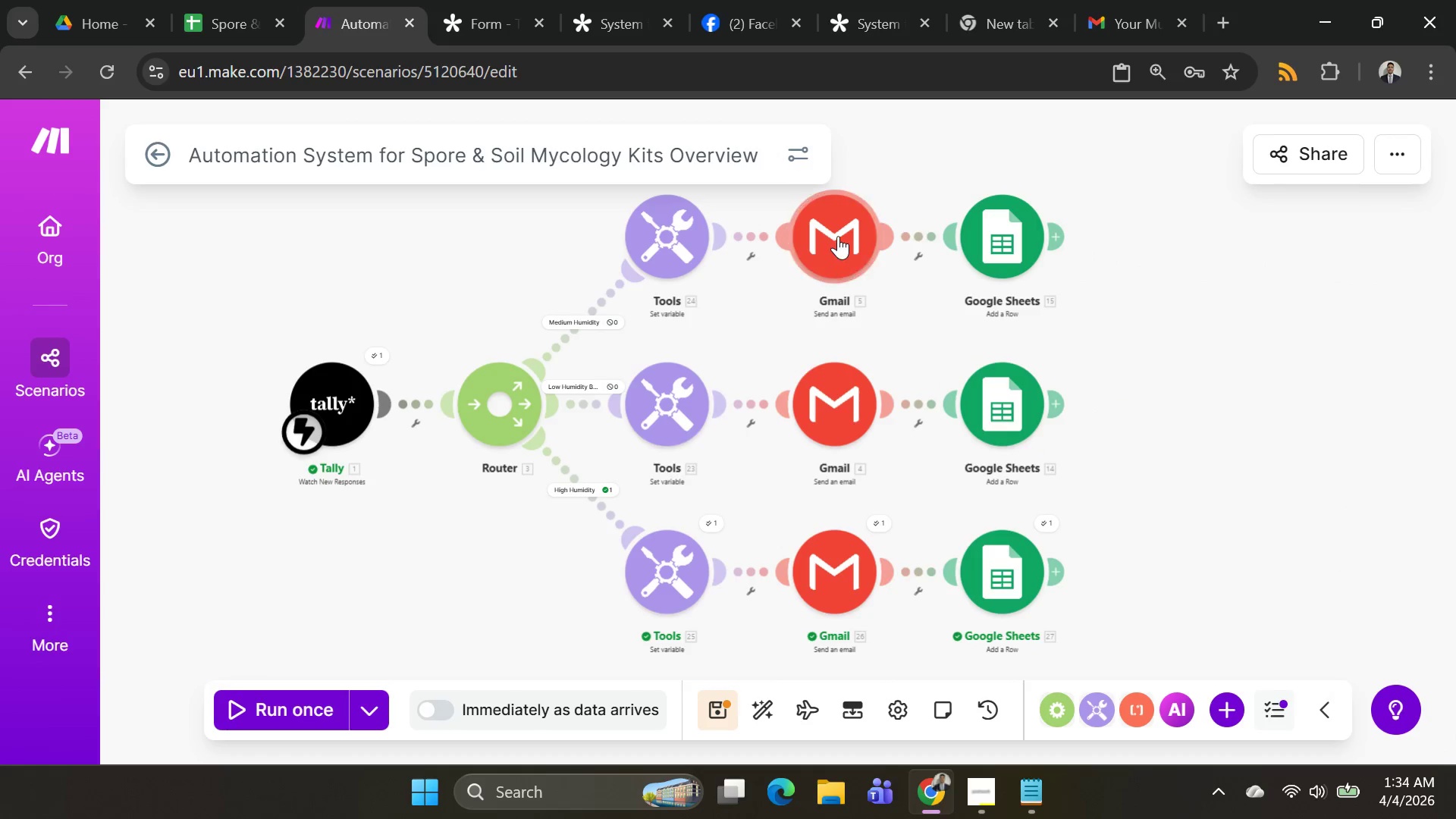 
left_click([870, 301])
 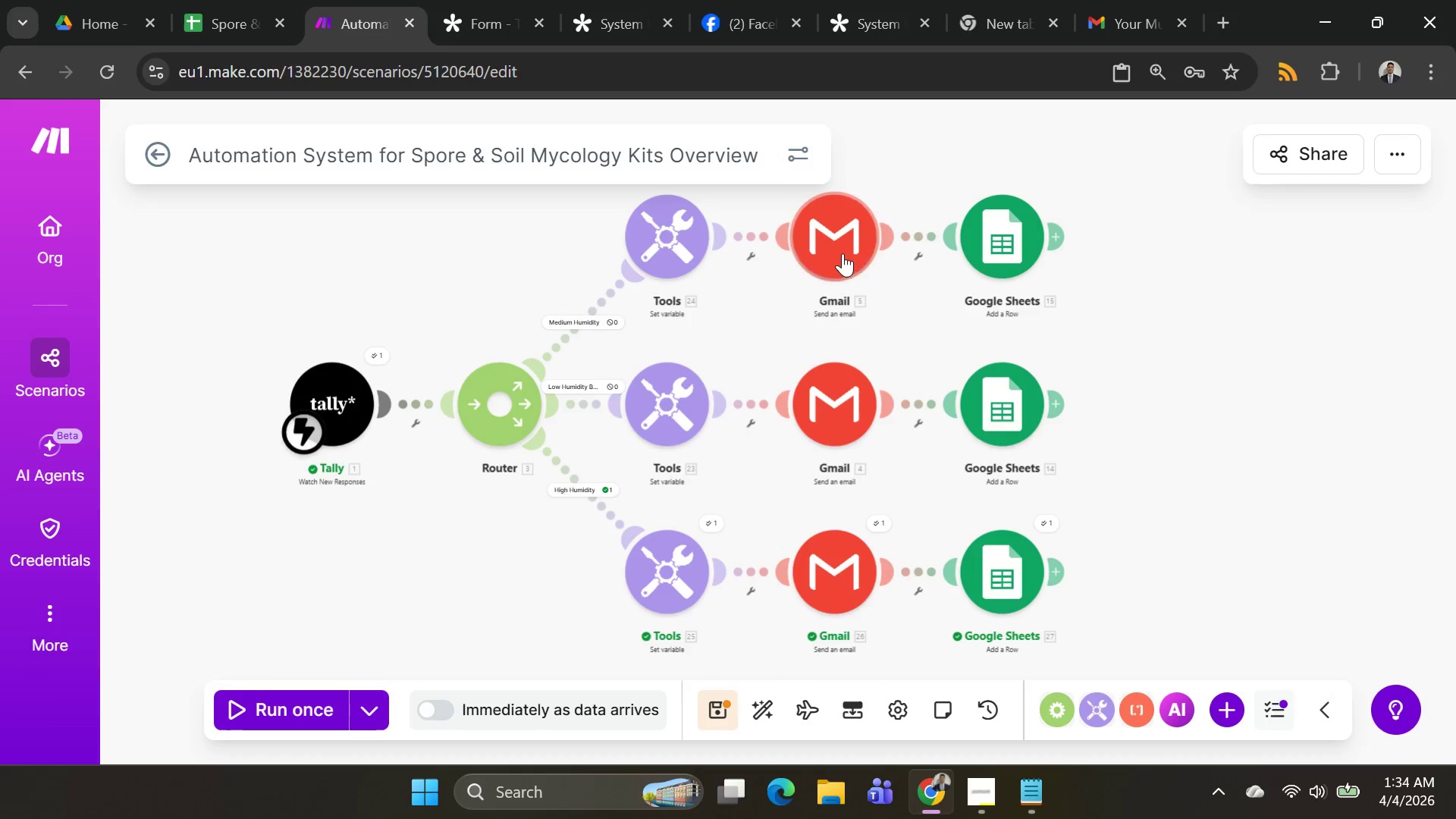 
left_click([838, 236])
 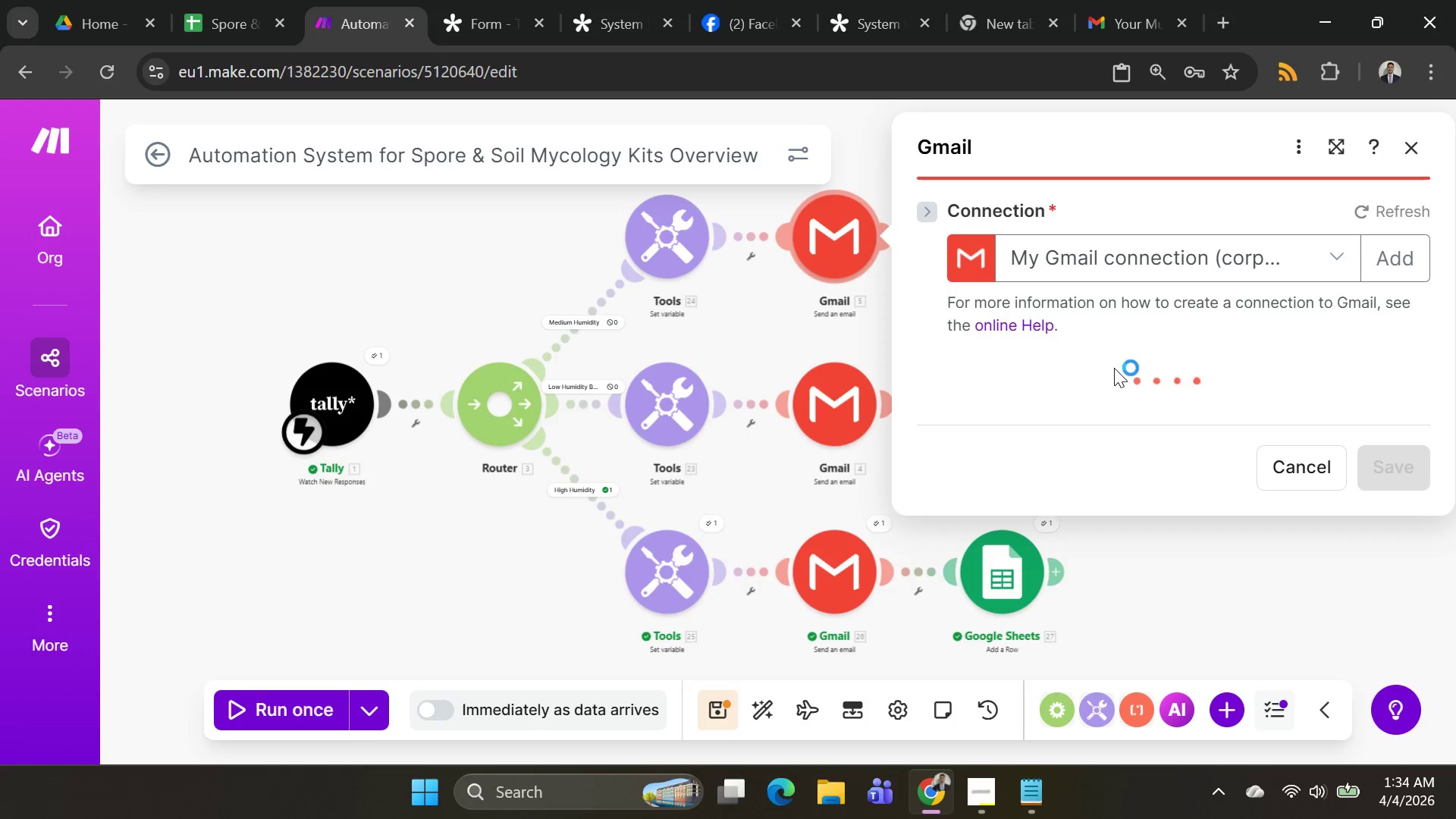 
scroll: coordinate [1111, 420], scroll_direction: down, amount: 7.0
 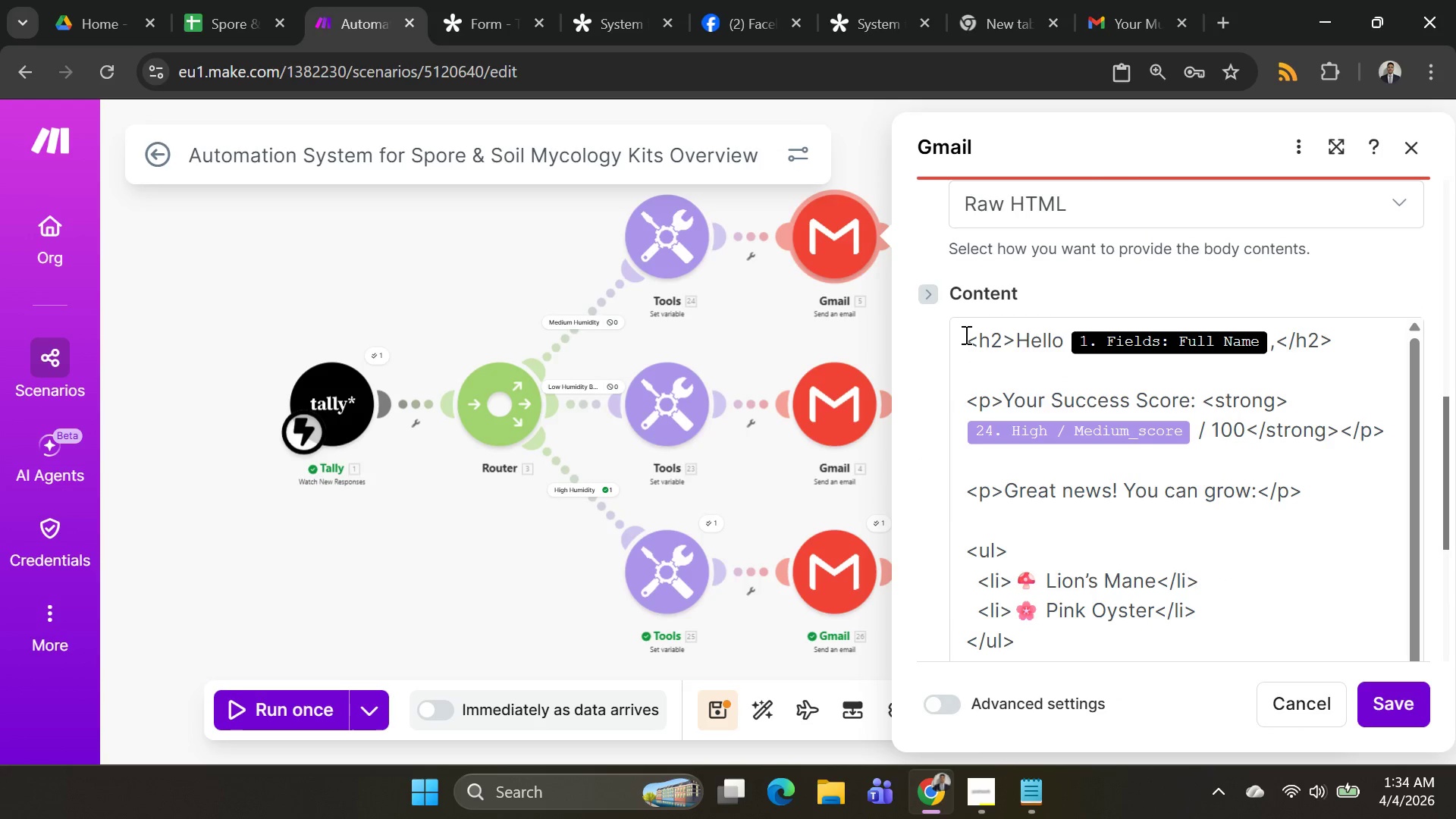 
left_click_drag(start_coordinate=[963, 333], to_coordinate=[1270, 502])
 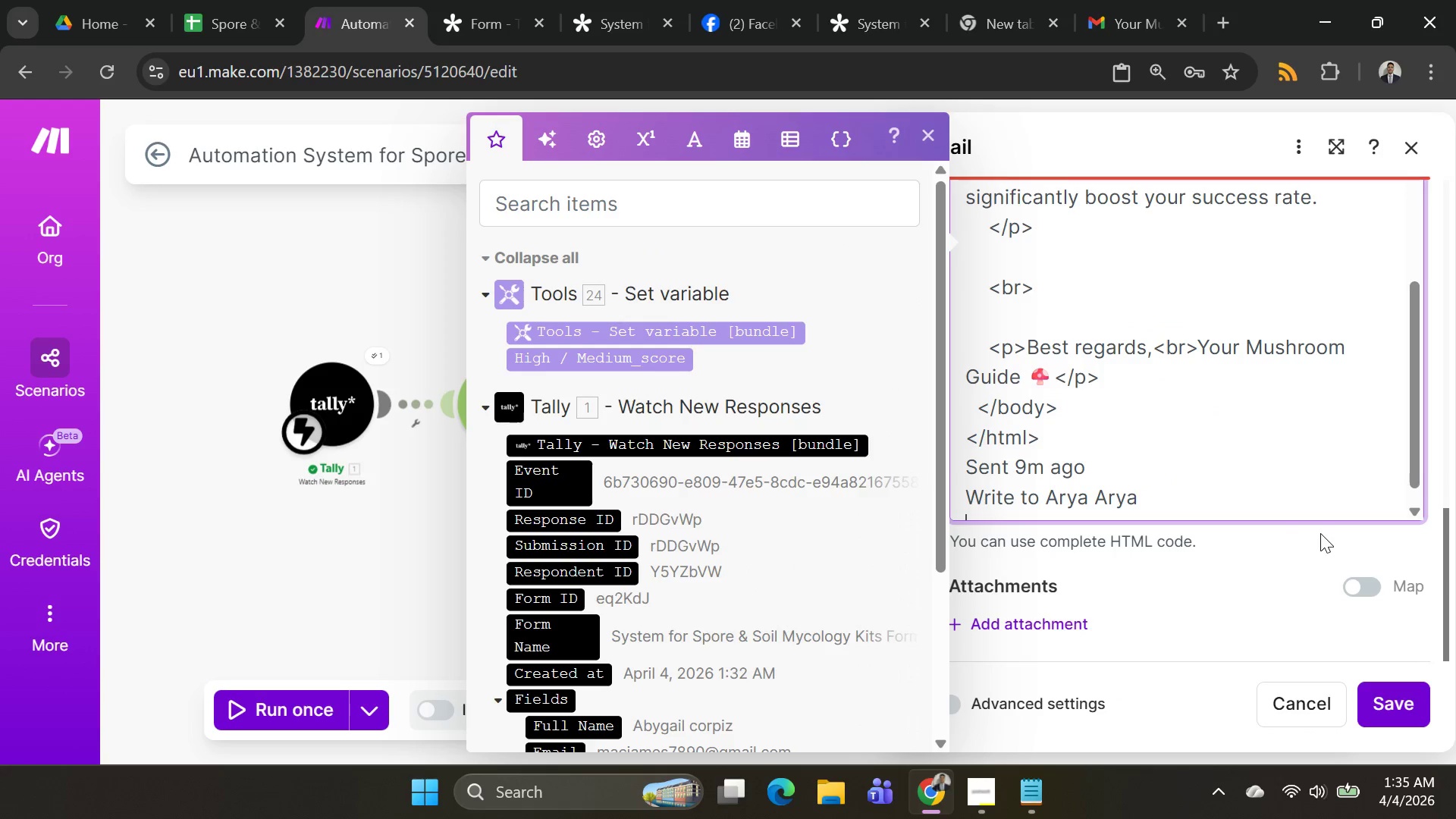 
scroll: coordinate [1278, 671], scroll_direction: down, amount: 5.0
 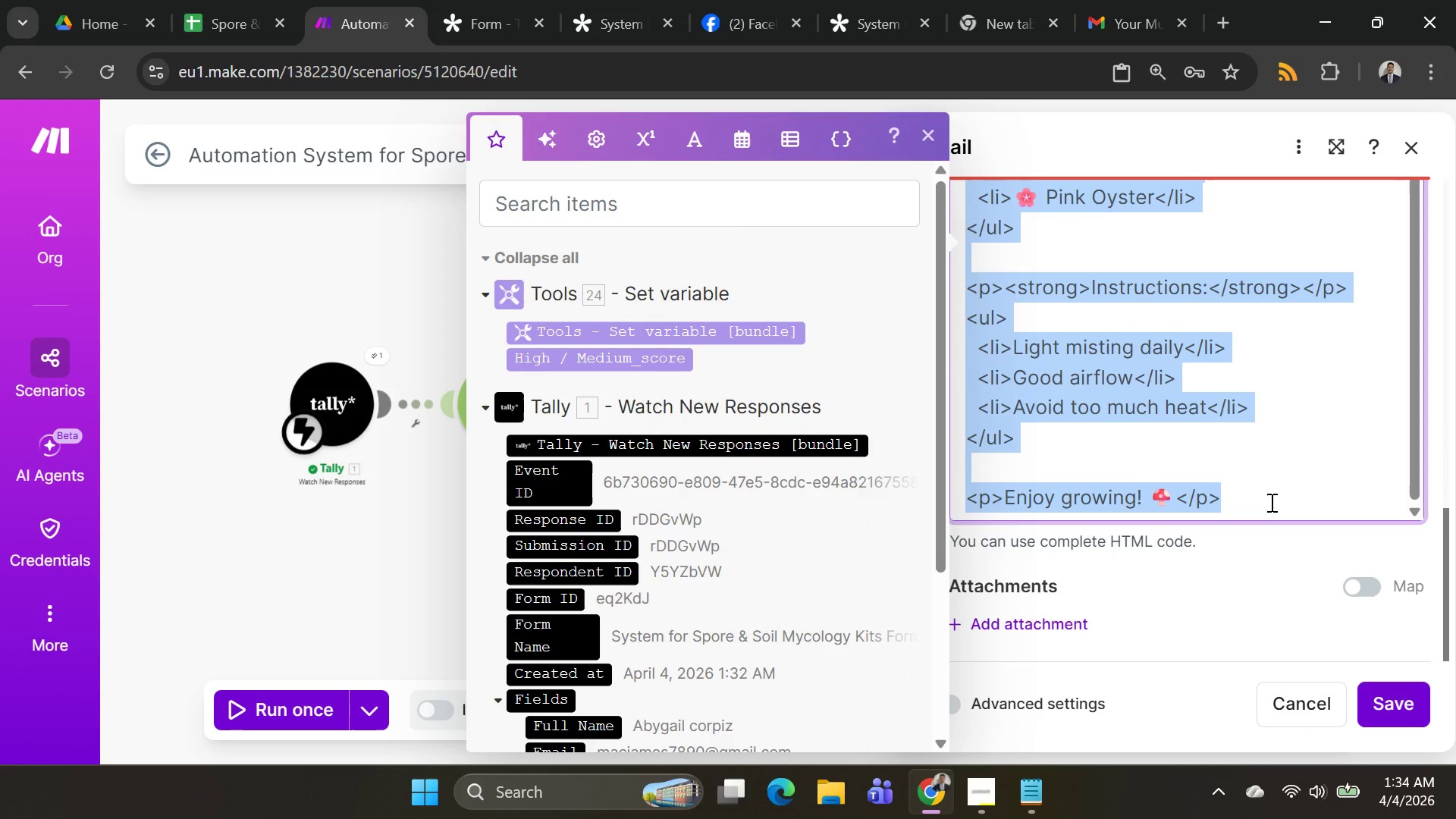 
key(Control+V)
 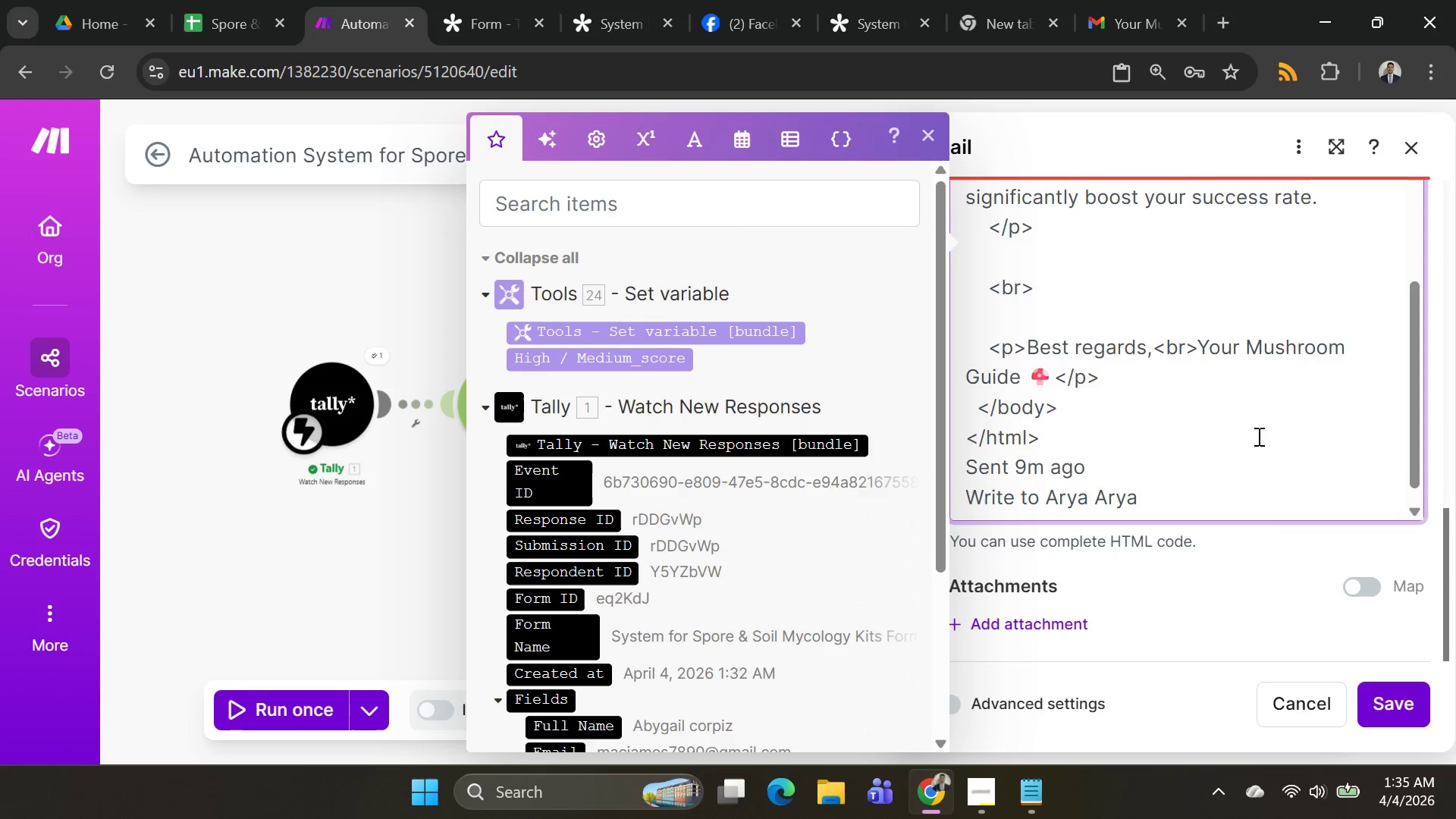 
scroll: coordinate [1251, 434], scroll_direction: up, amount: 5.0
 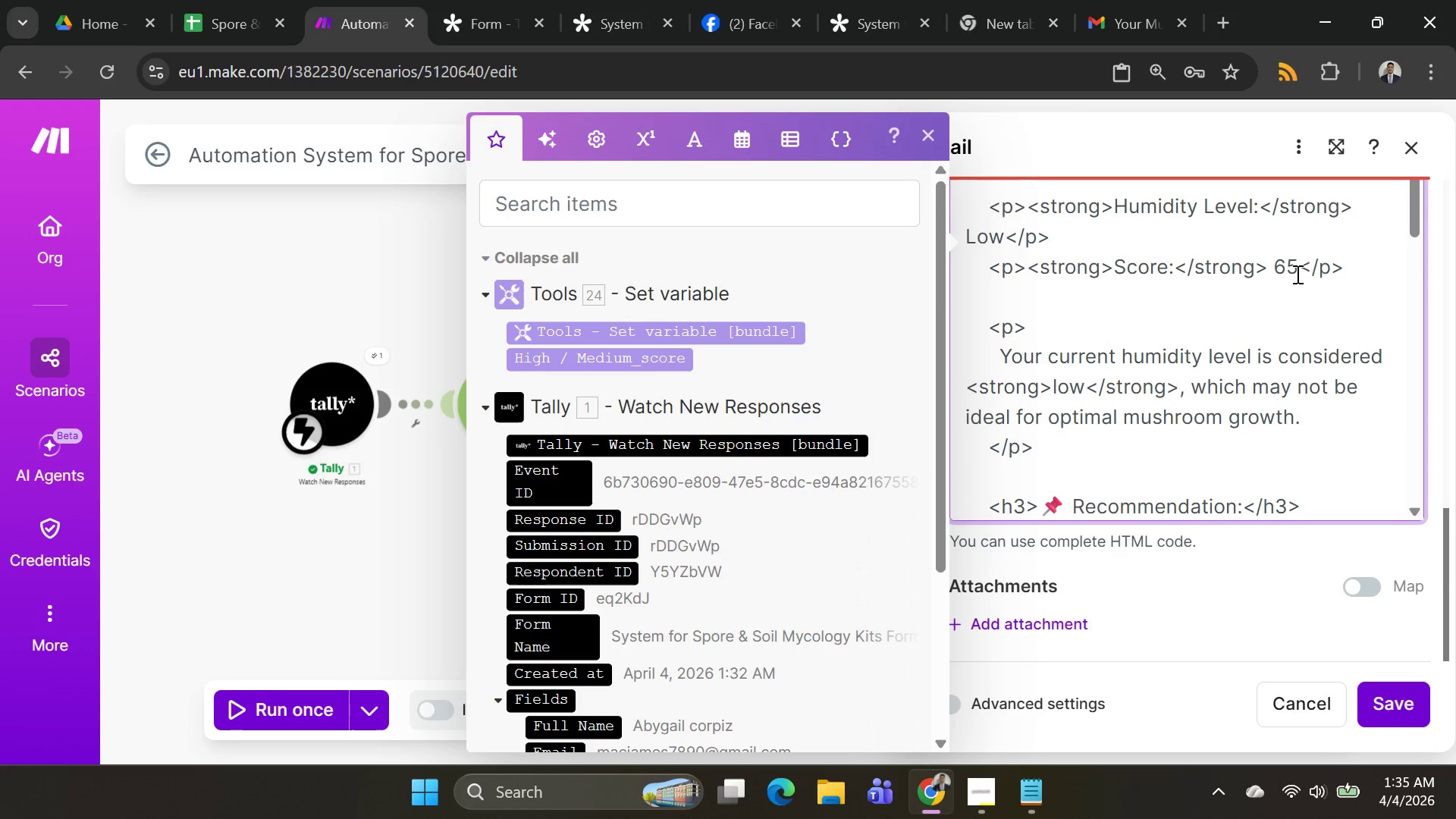 
left_click([1298, 270])
 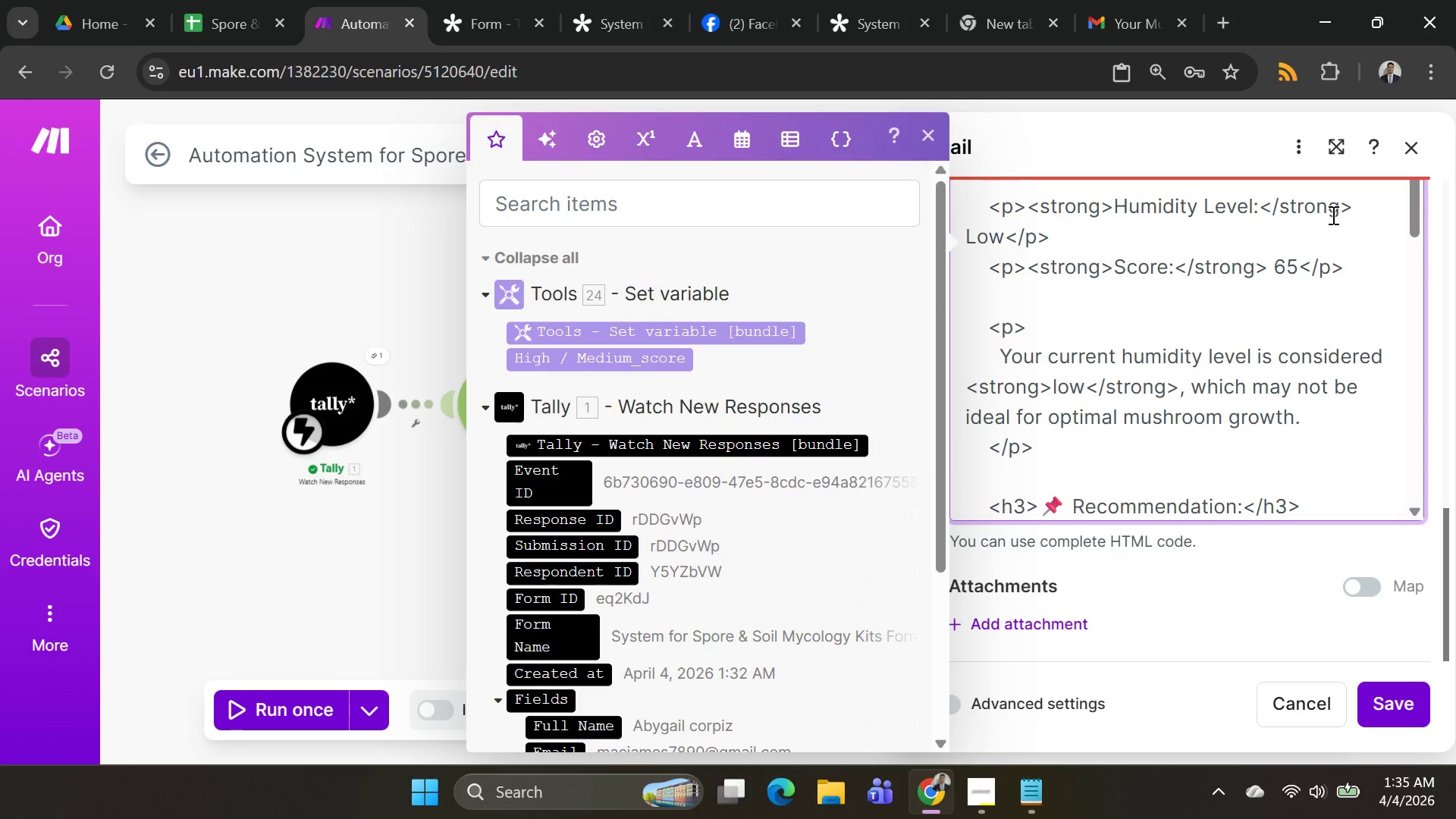 
key(Backspace)
 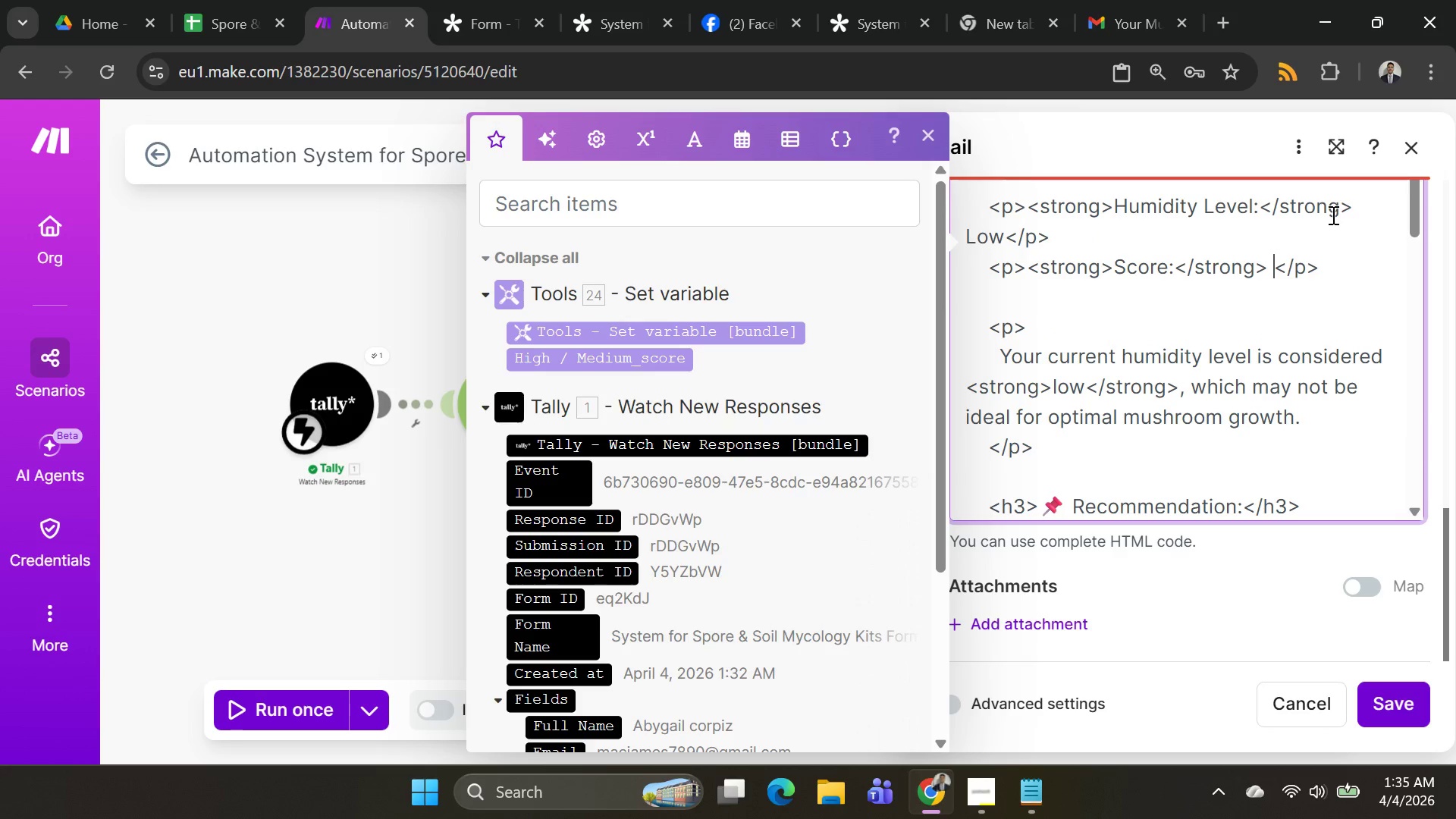 
key(Backspace)
 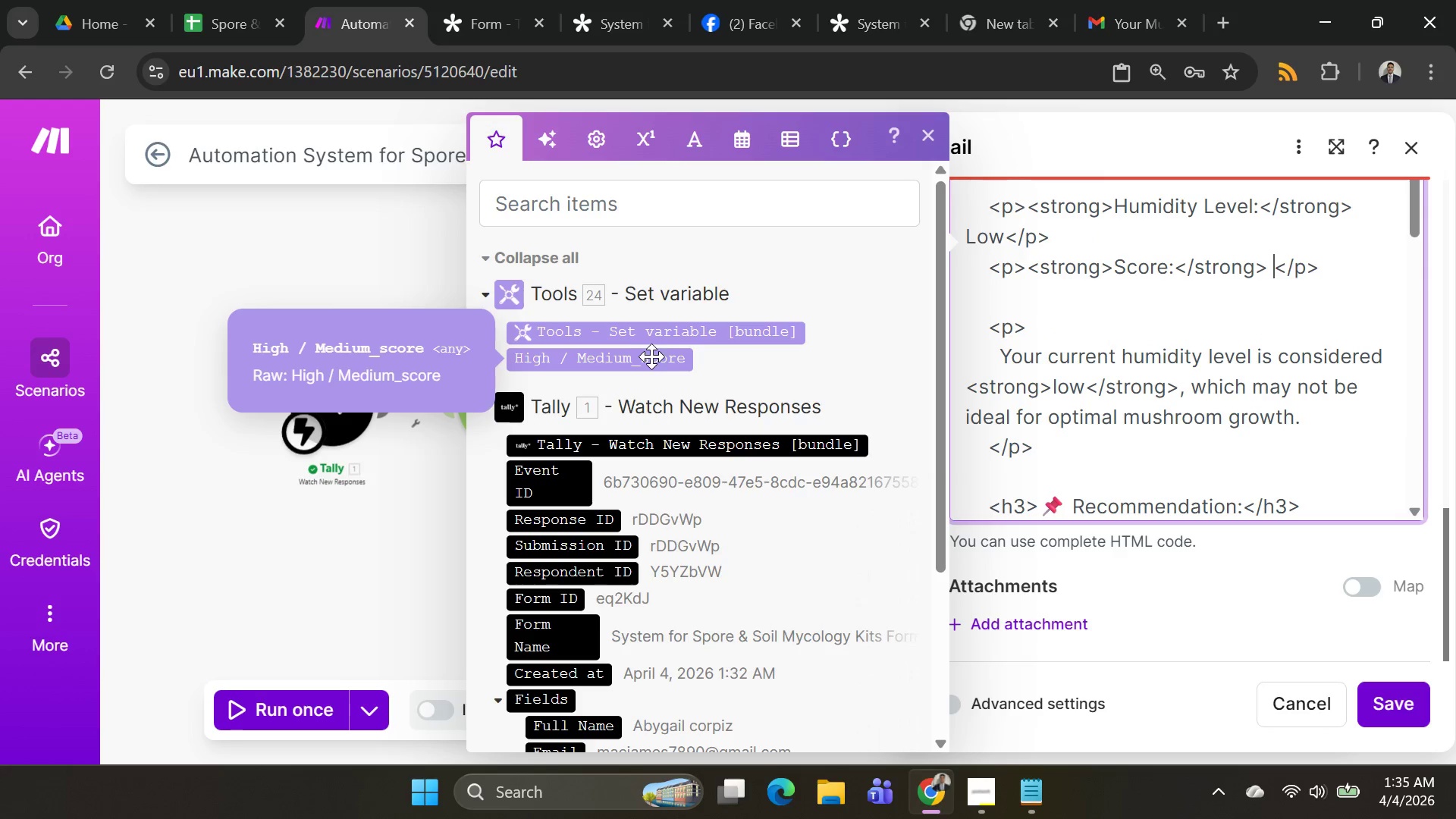 
left_click([648, 355])
 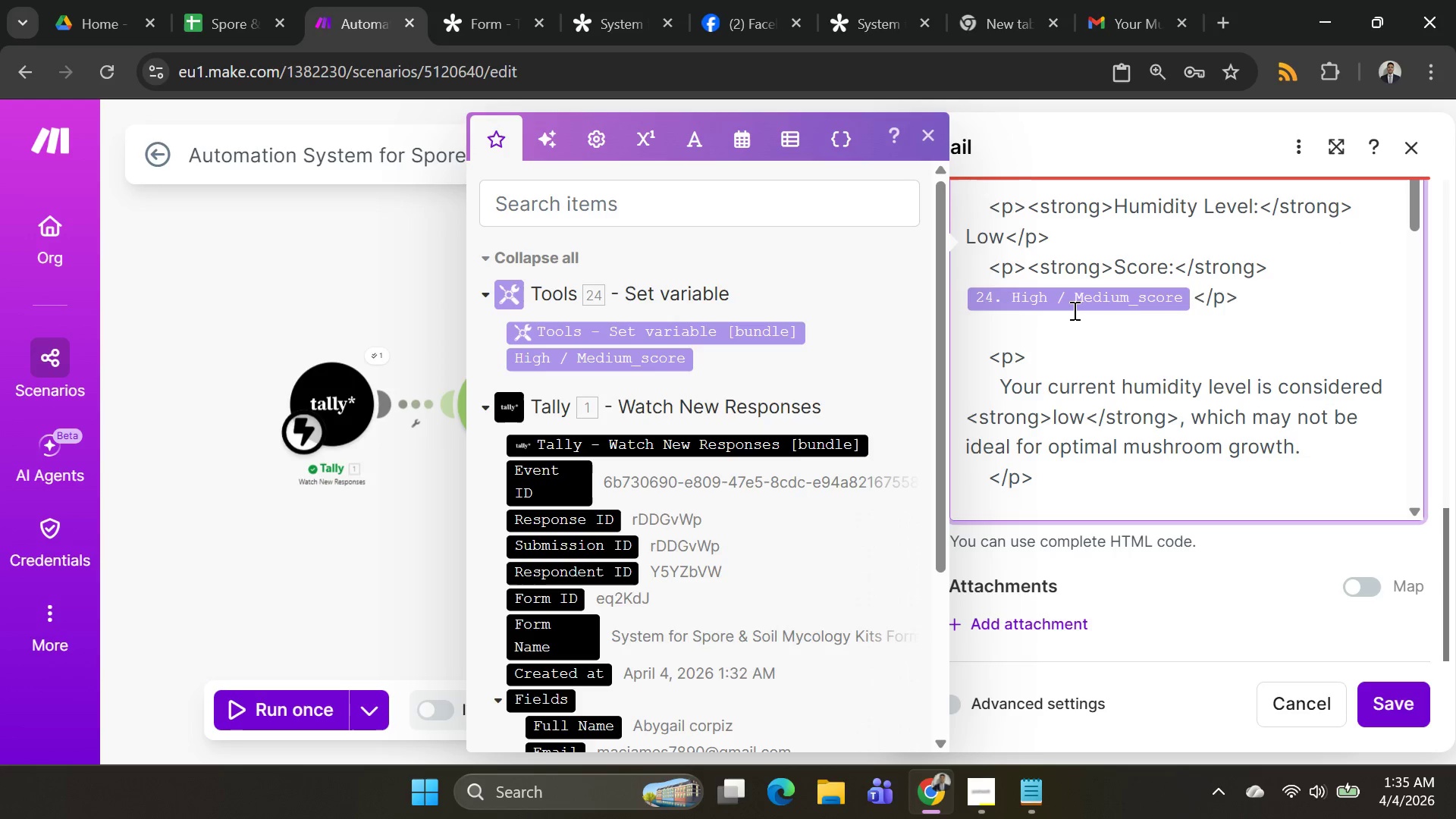 
key(Space)
 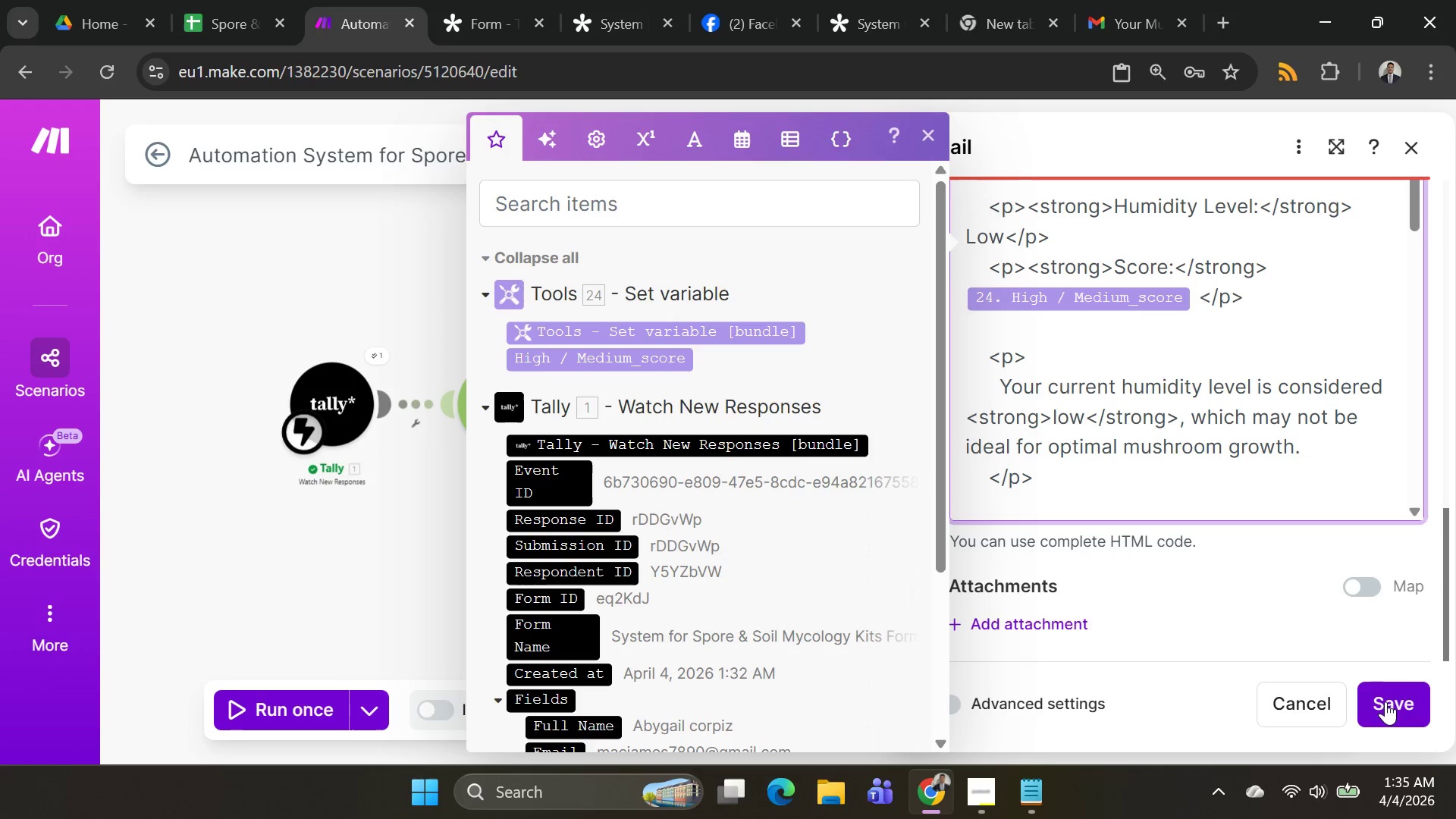 
left_click([1391, 701])
 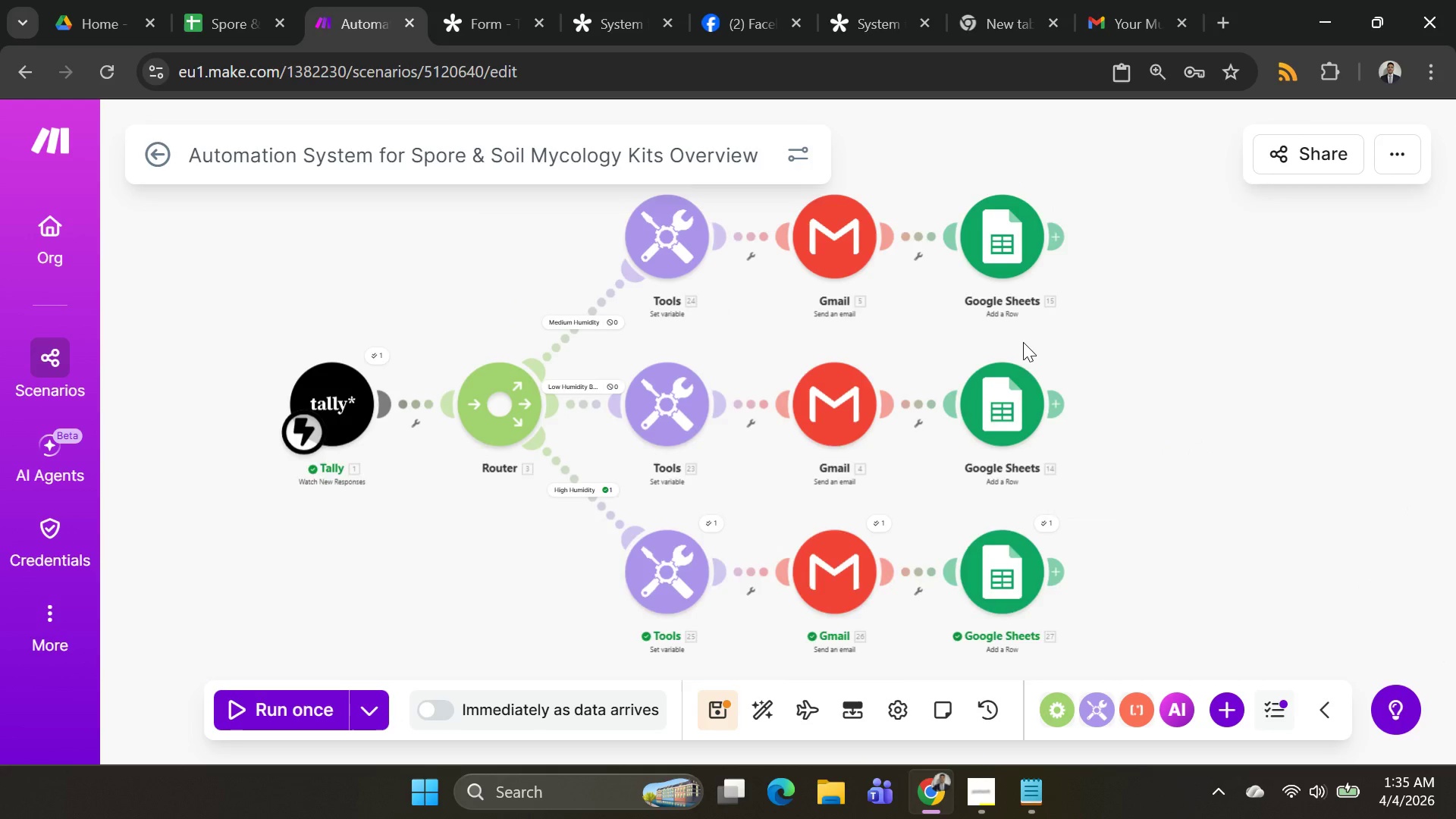 
scroll: coordinate [1018, 348], scroll_direction: down, amount: 1.0
 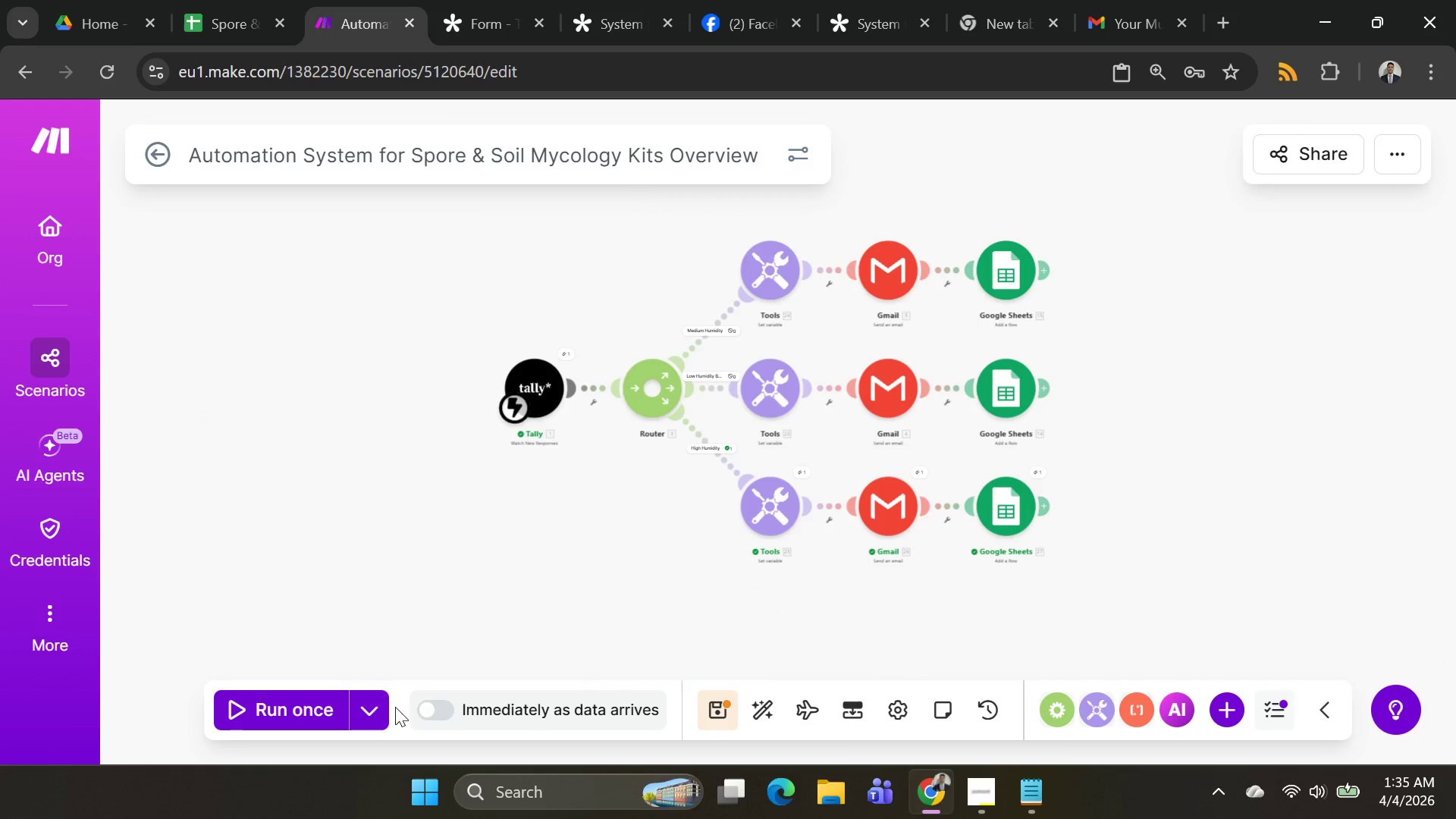 
left_click([368, 711])
 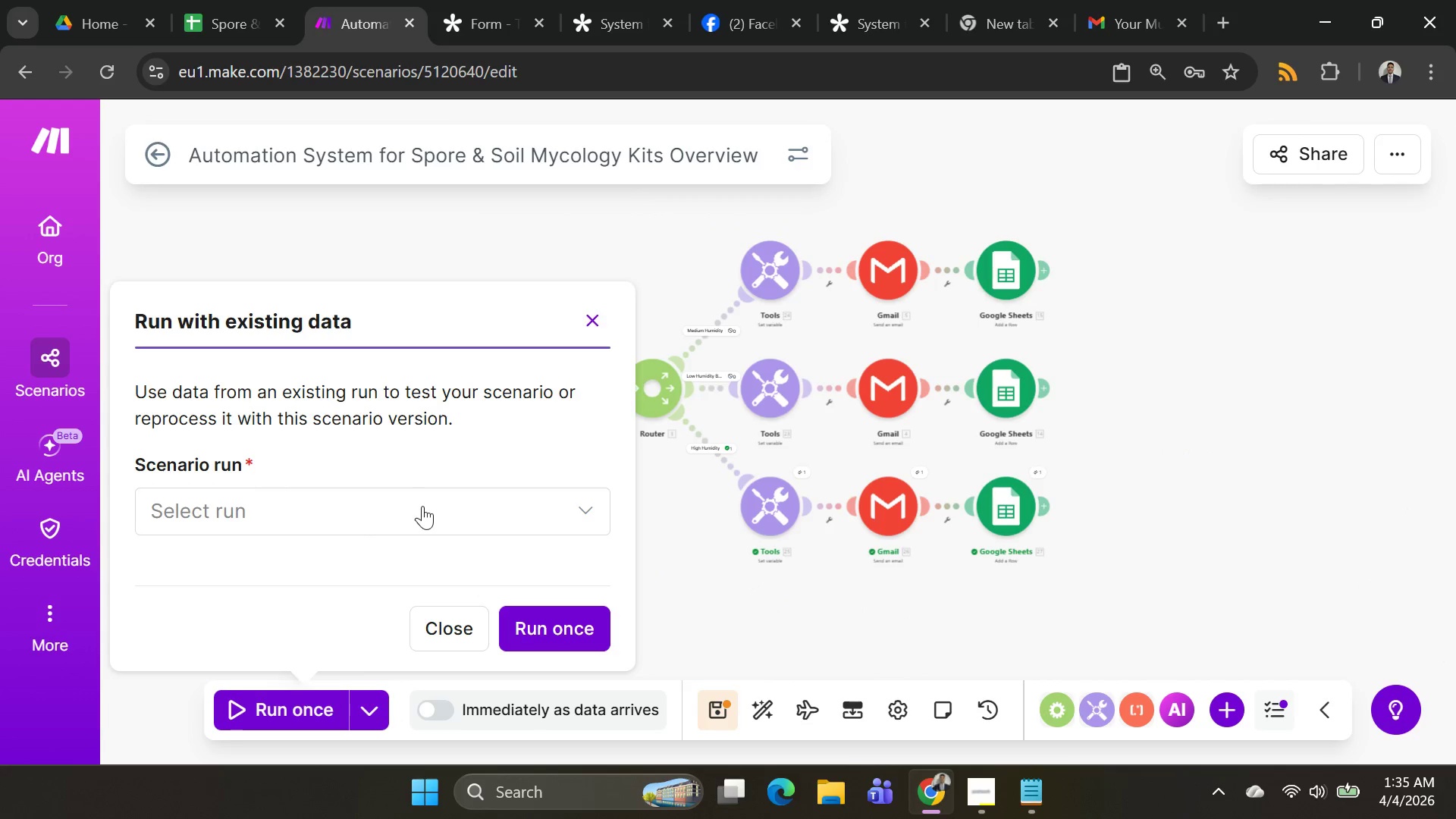 
left_click([422, 507])
 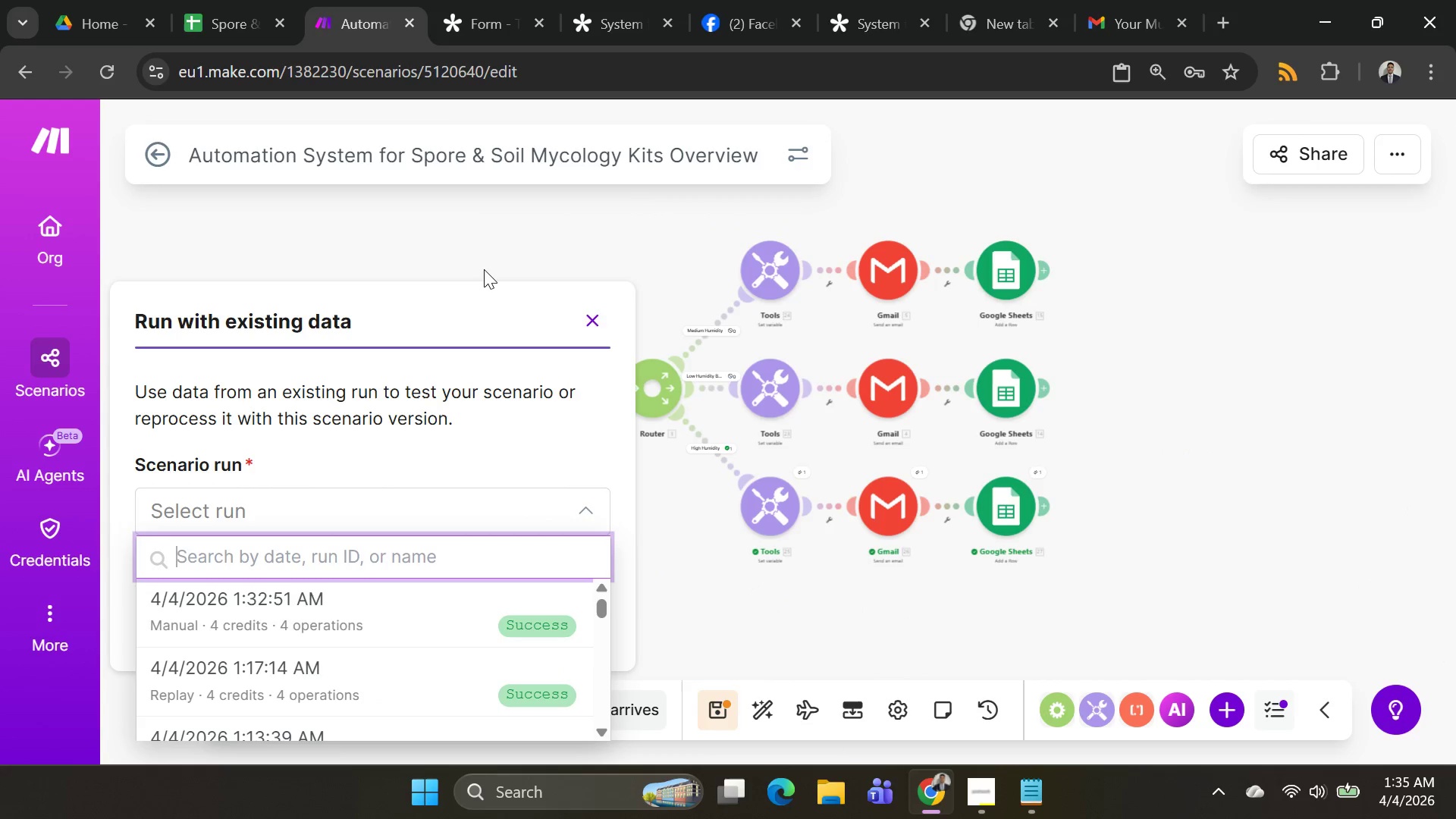 
left_click([483, 264])
 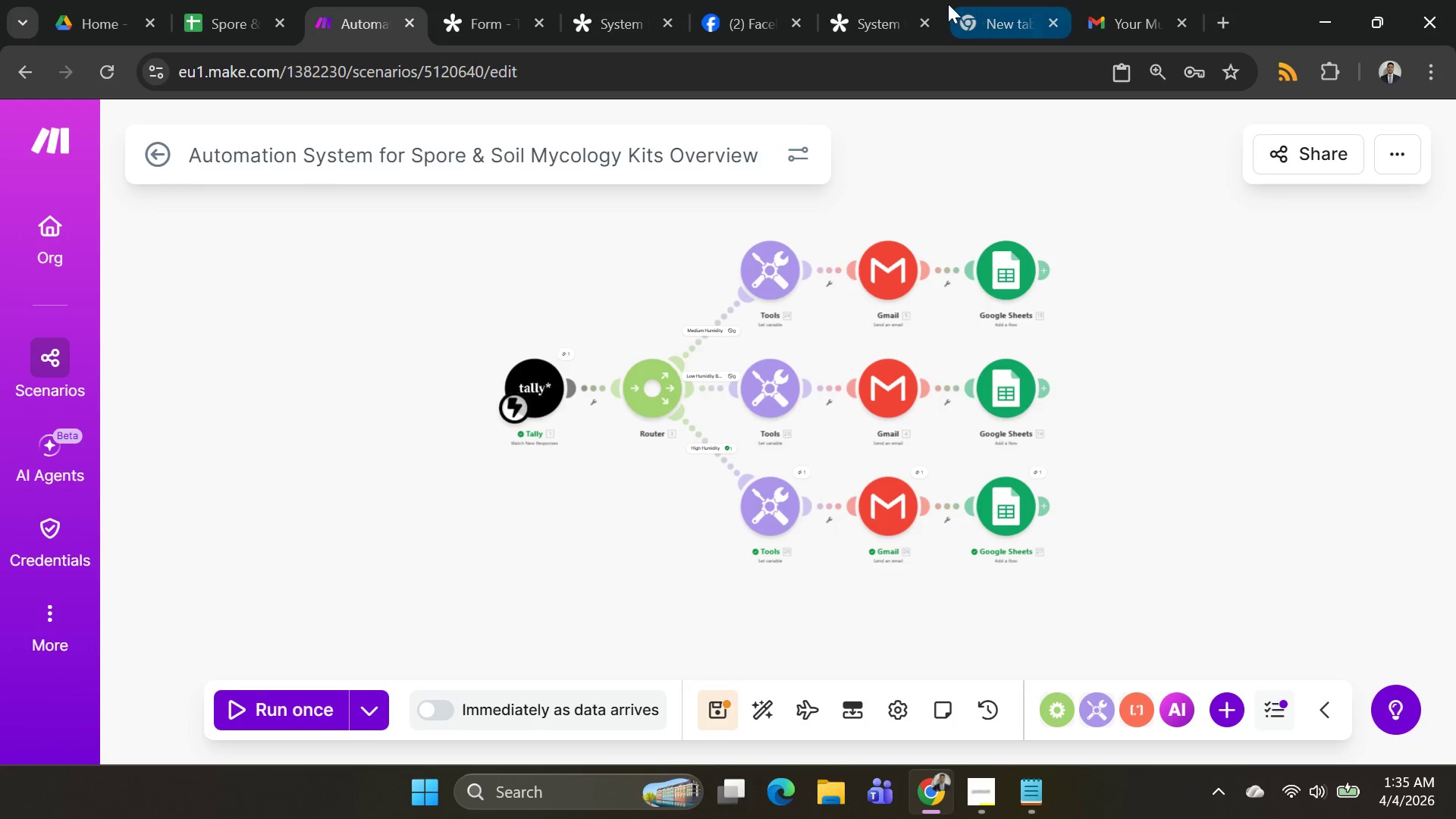 
left_click([865, 19])
 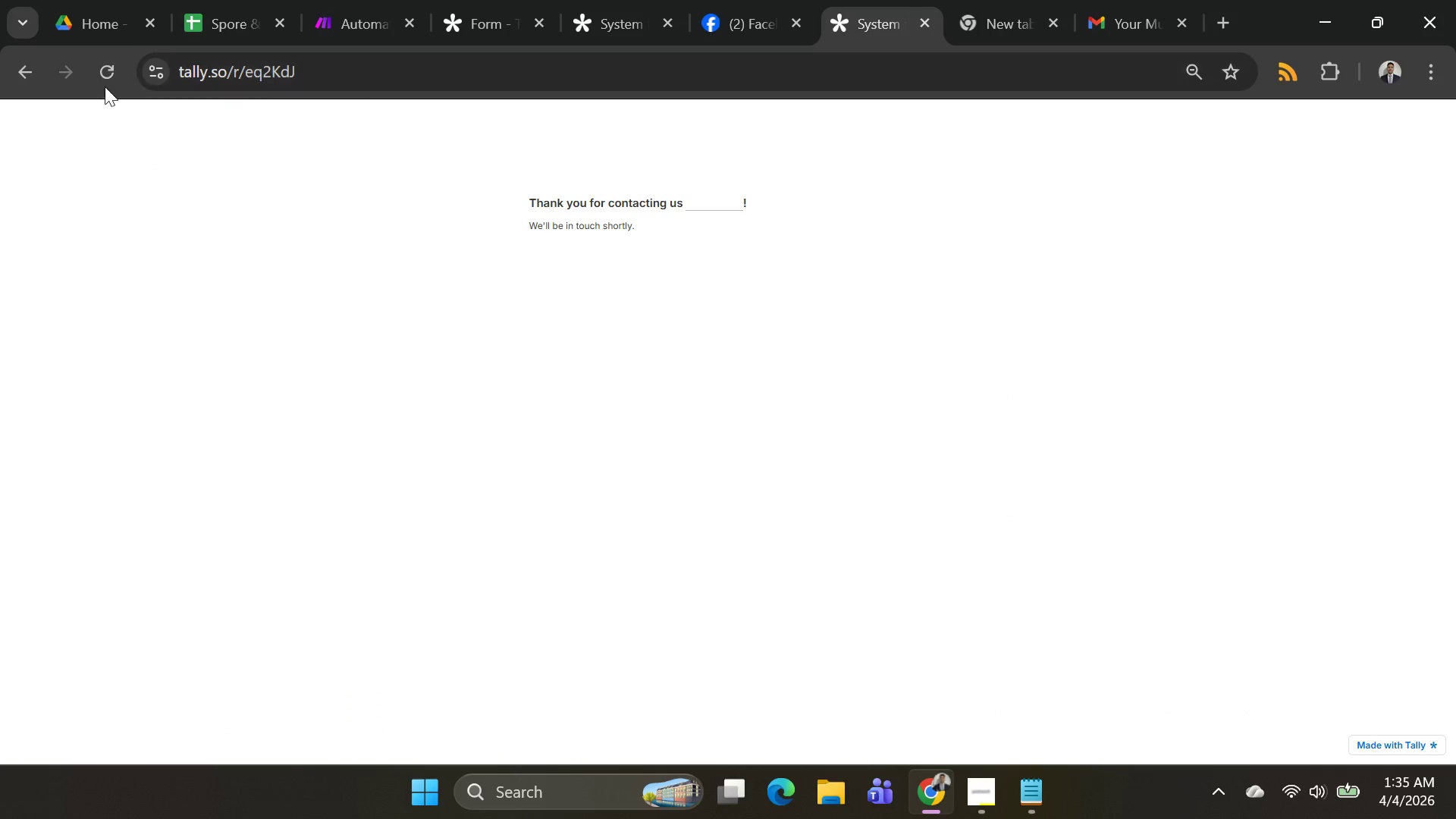 
left_click([104, 71])
 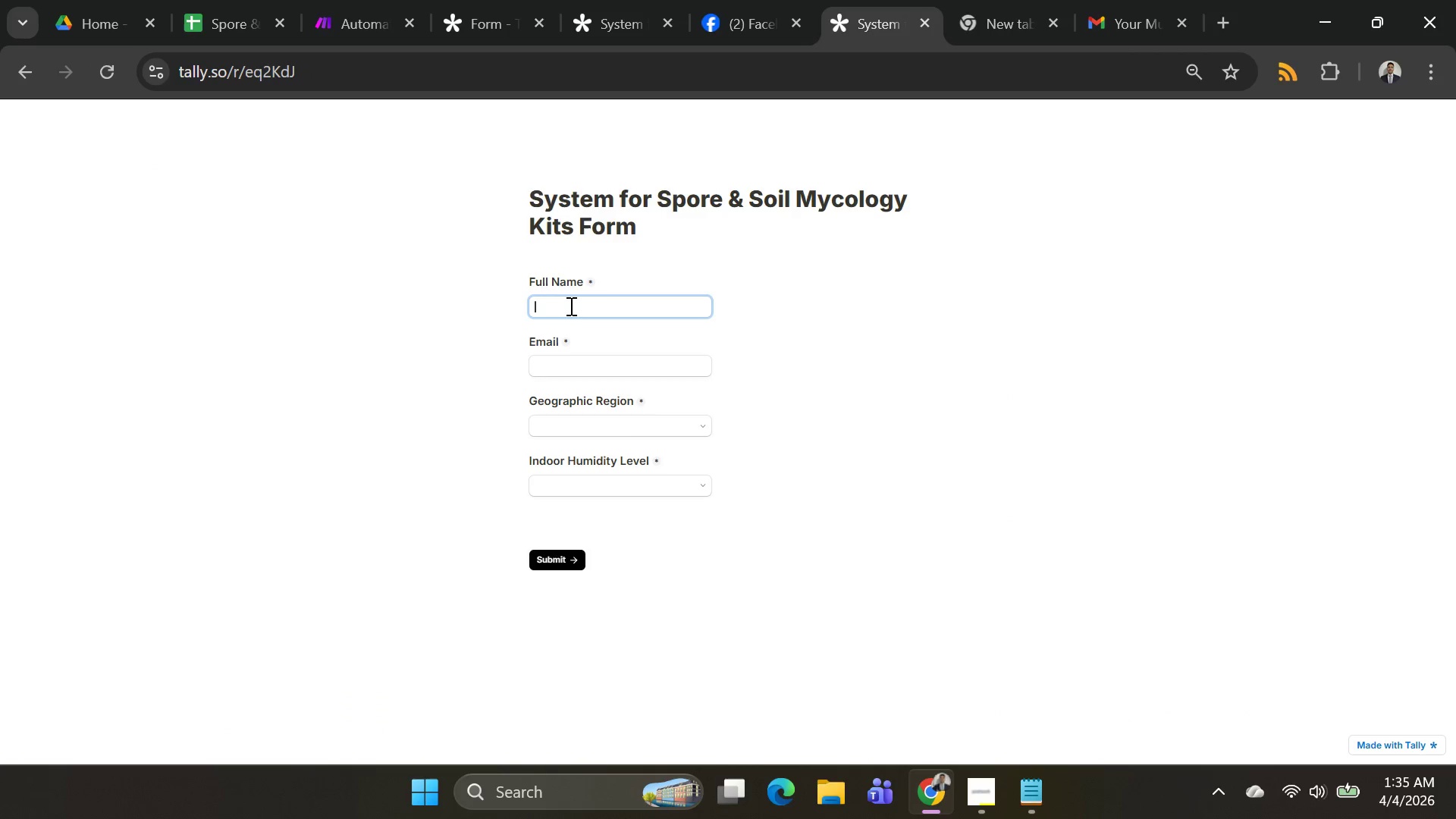 
left_click([570, 311])
 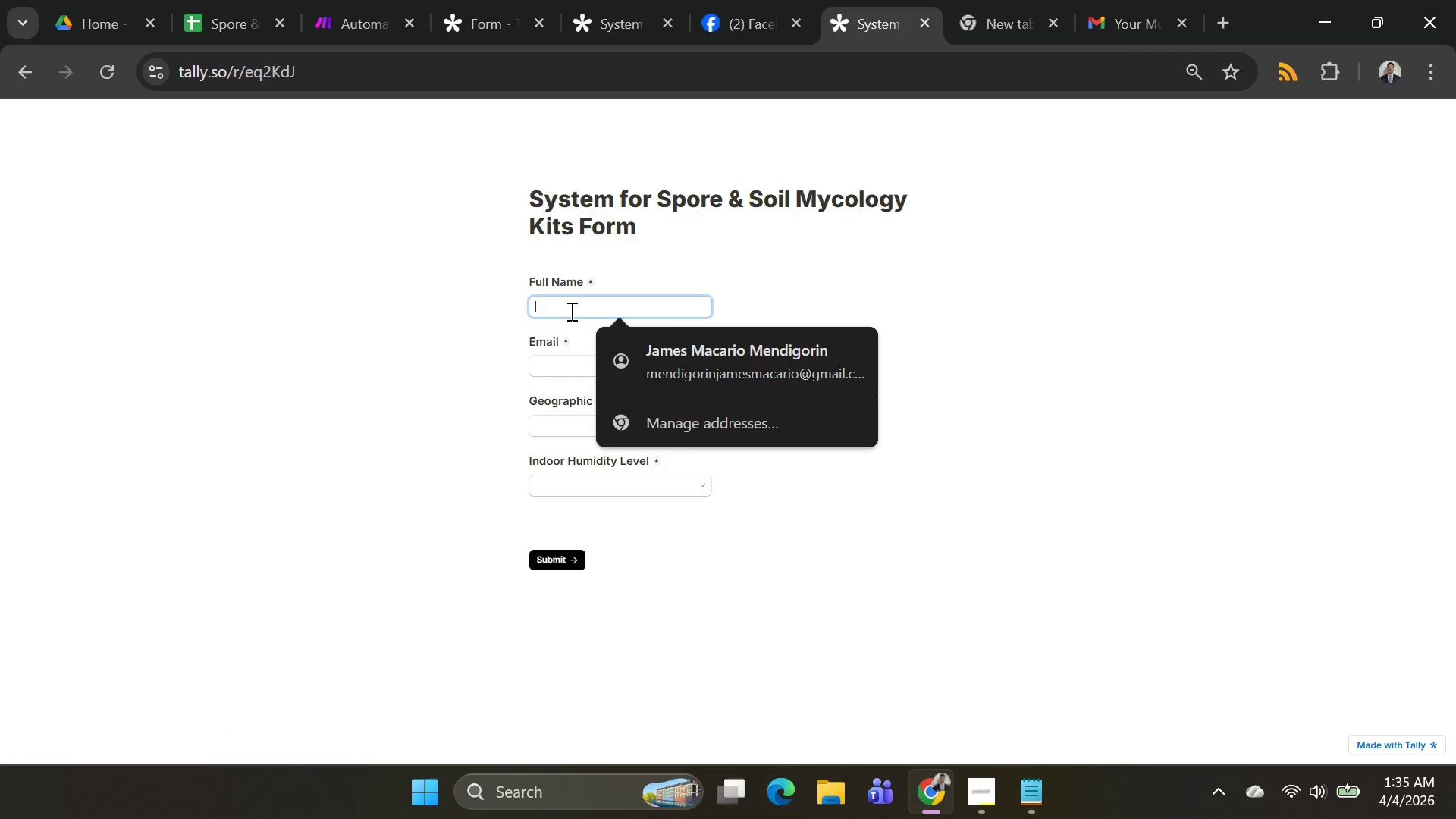 
type(Gerald Andersni)
key(Backspace)
key(Backspace)
type(on)
key(Tab)
type(macjames)
 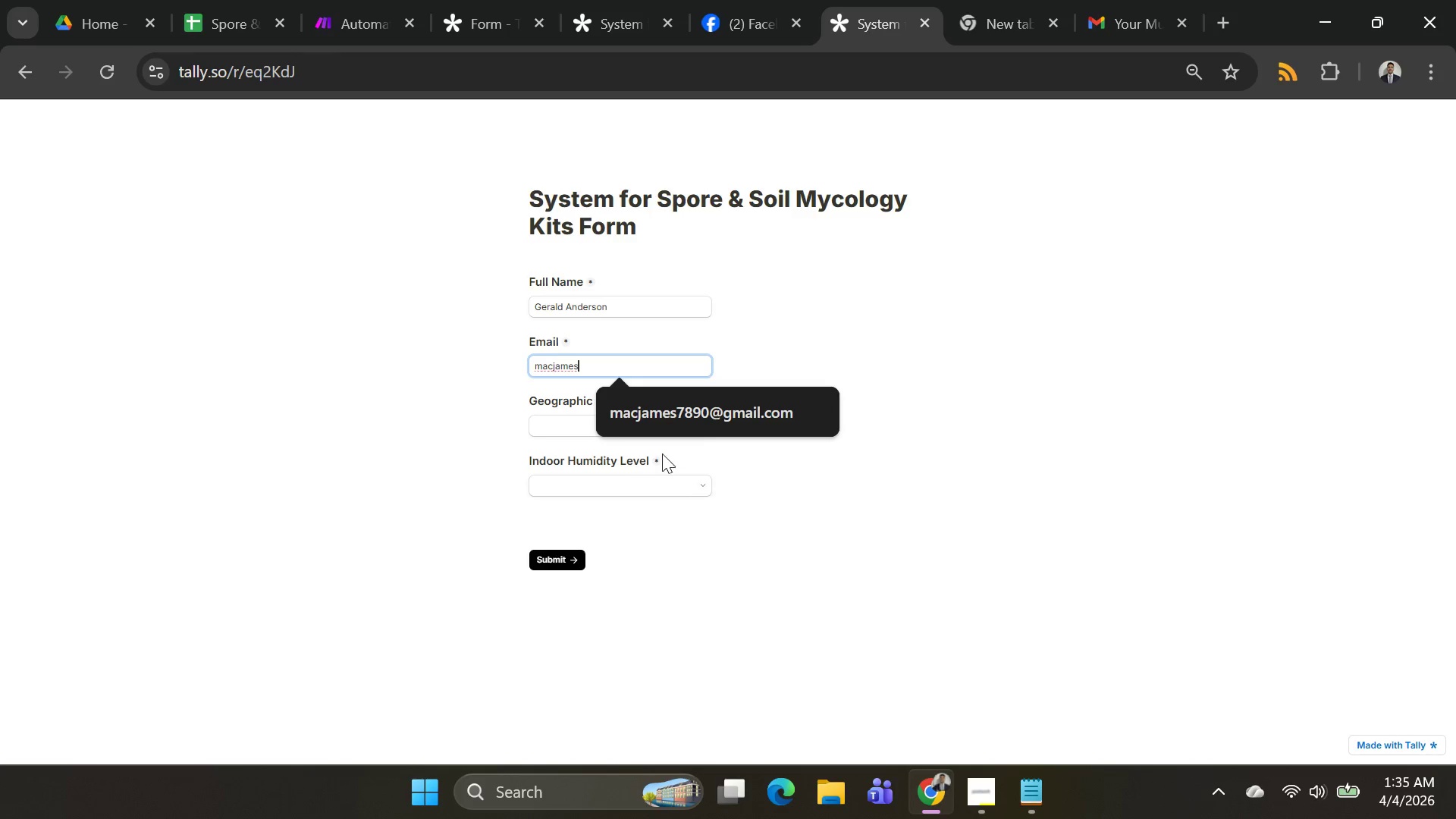 
double_click([638, 422])
 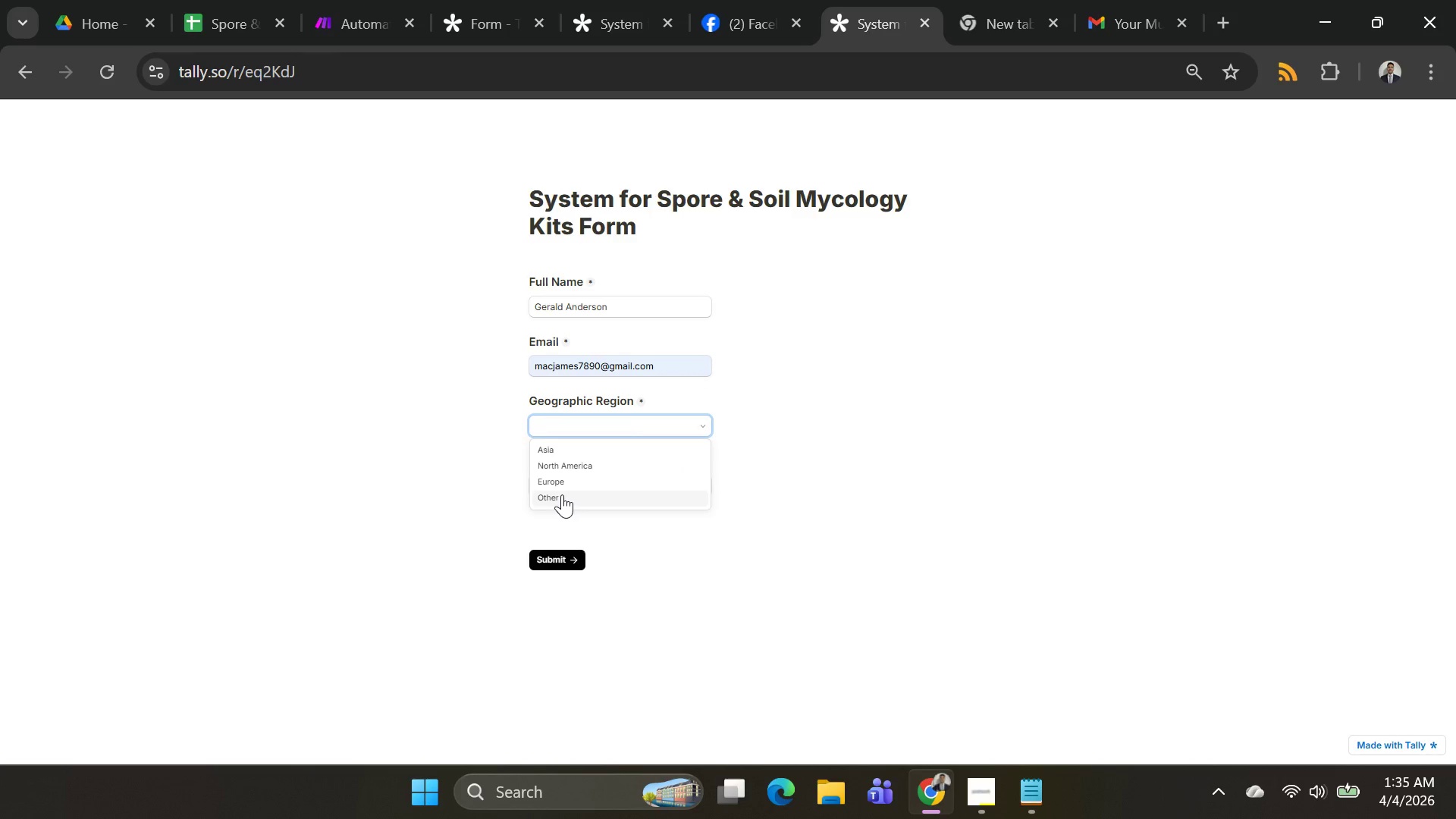 
left_click([548, 451])
 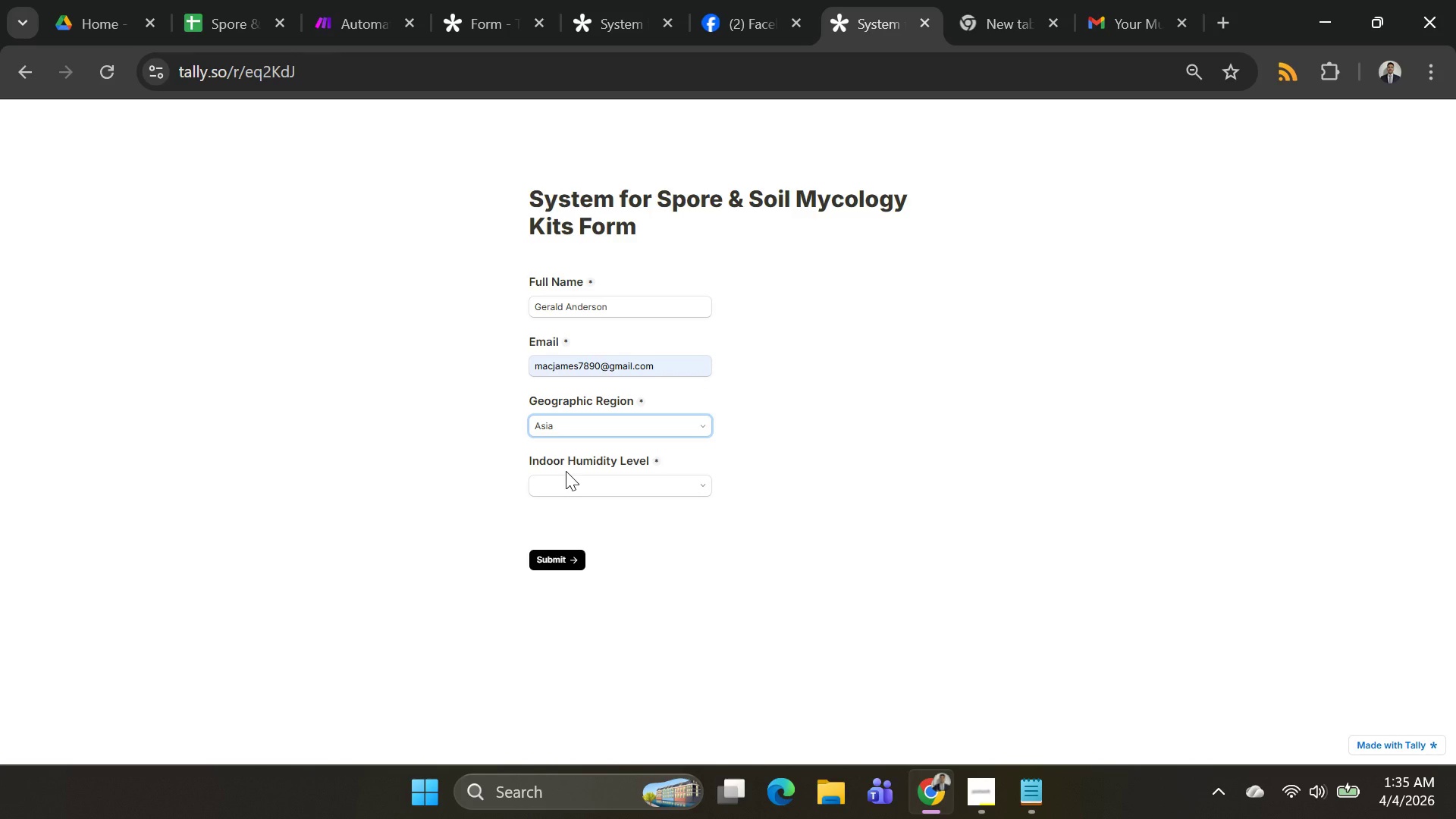 
left_click([566, 472])
 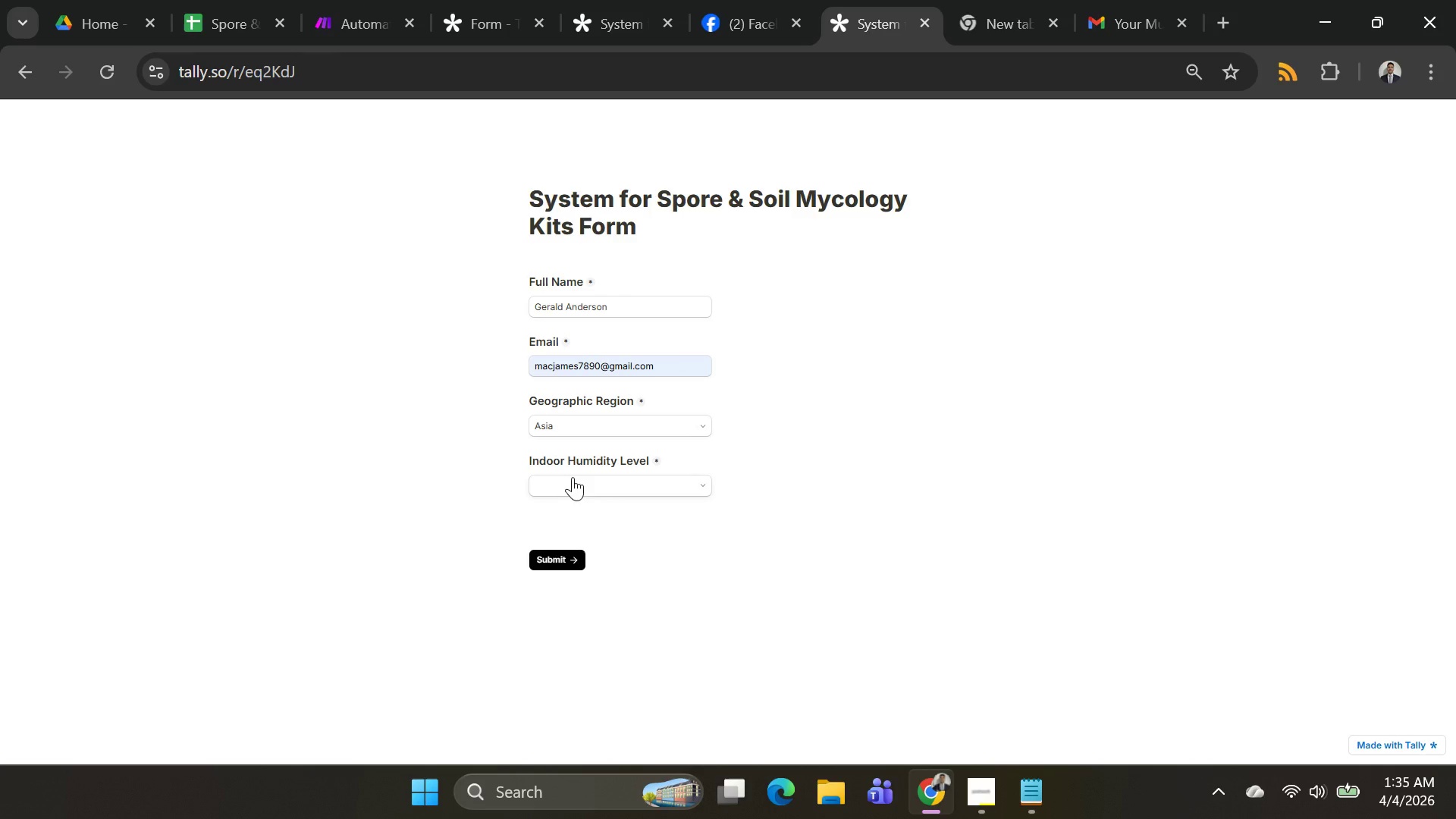 
left_click([573, 477])
 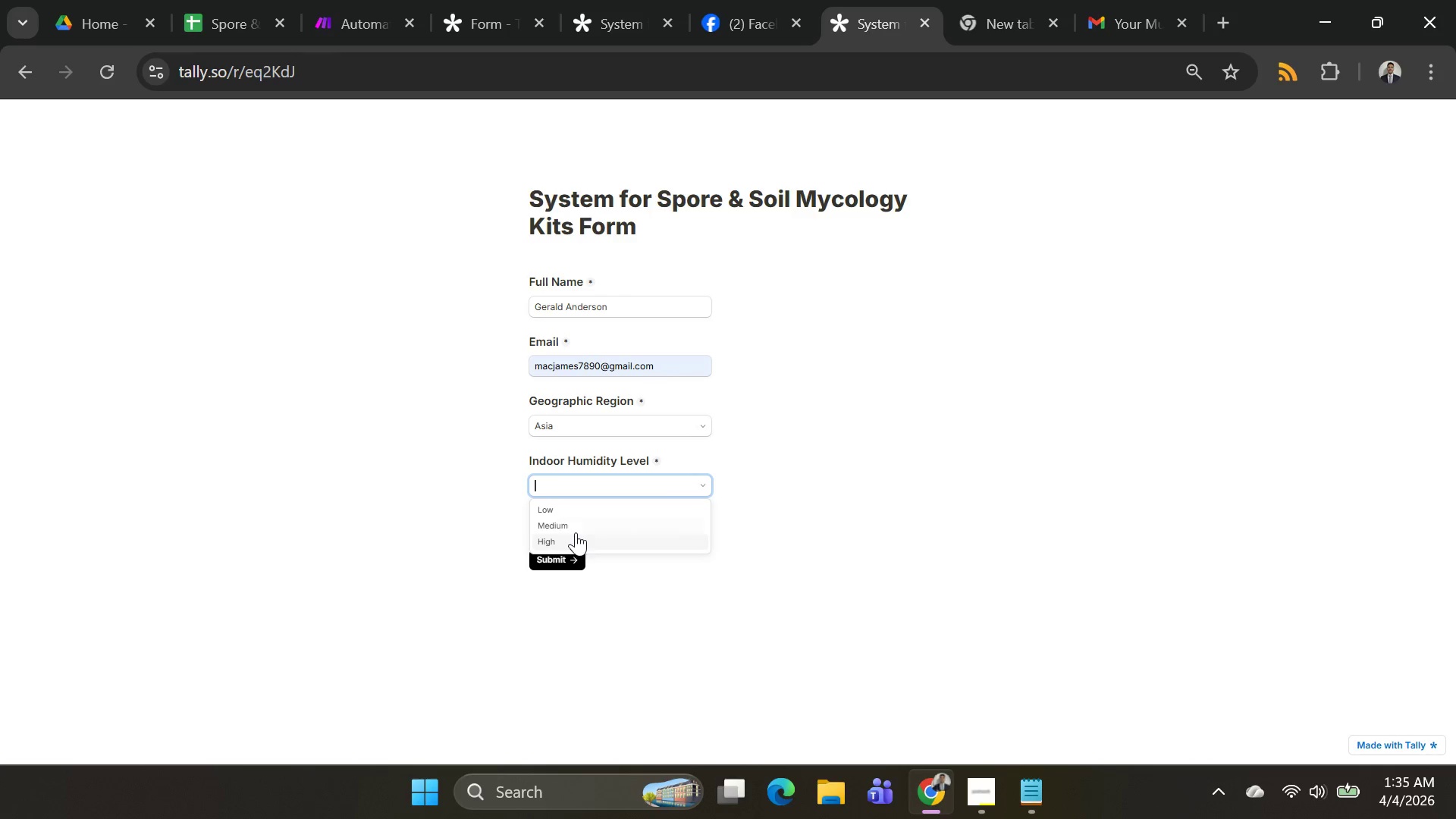 
left_click([576, 526])
 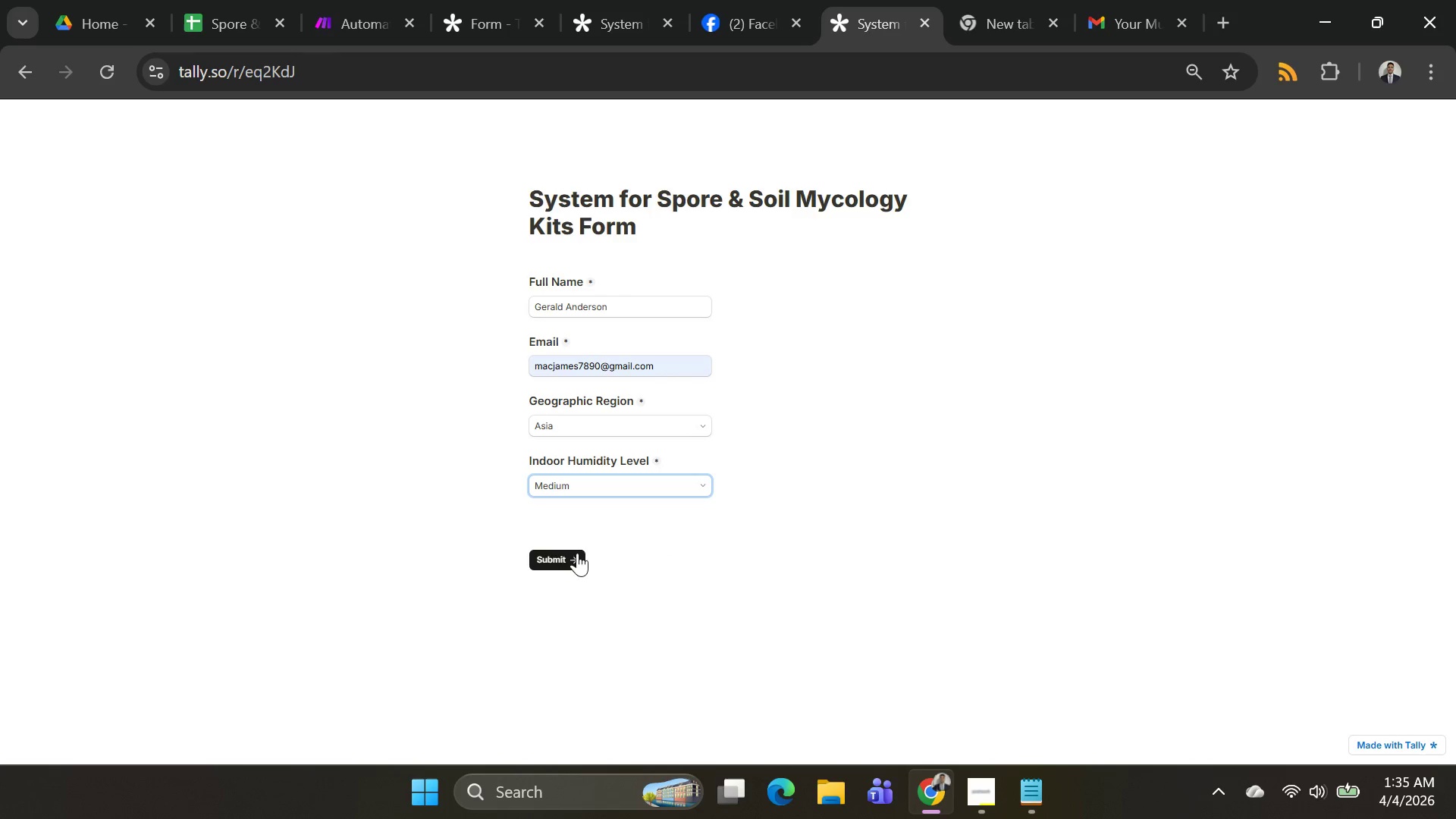 
left_click([570, 557])
 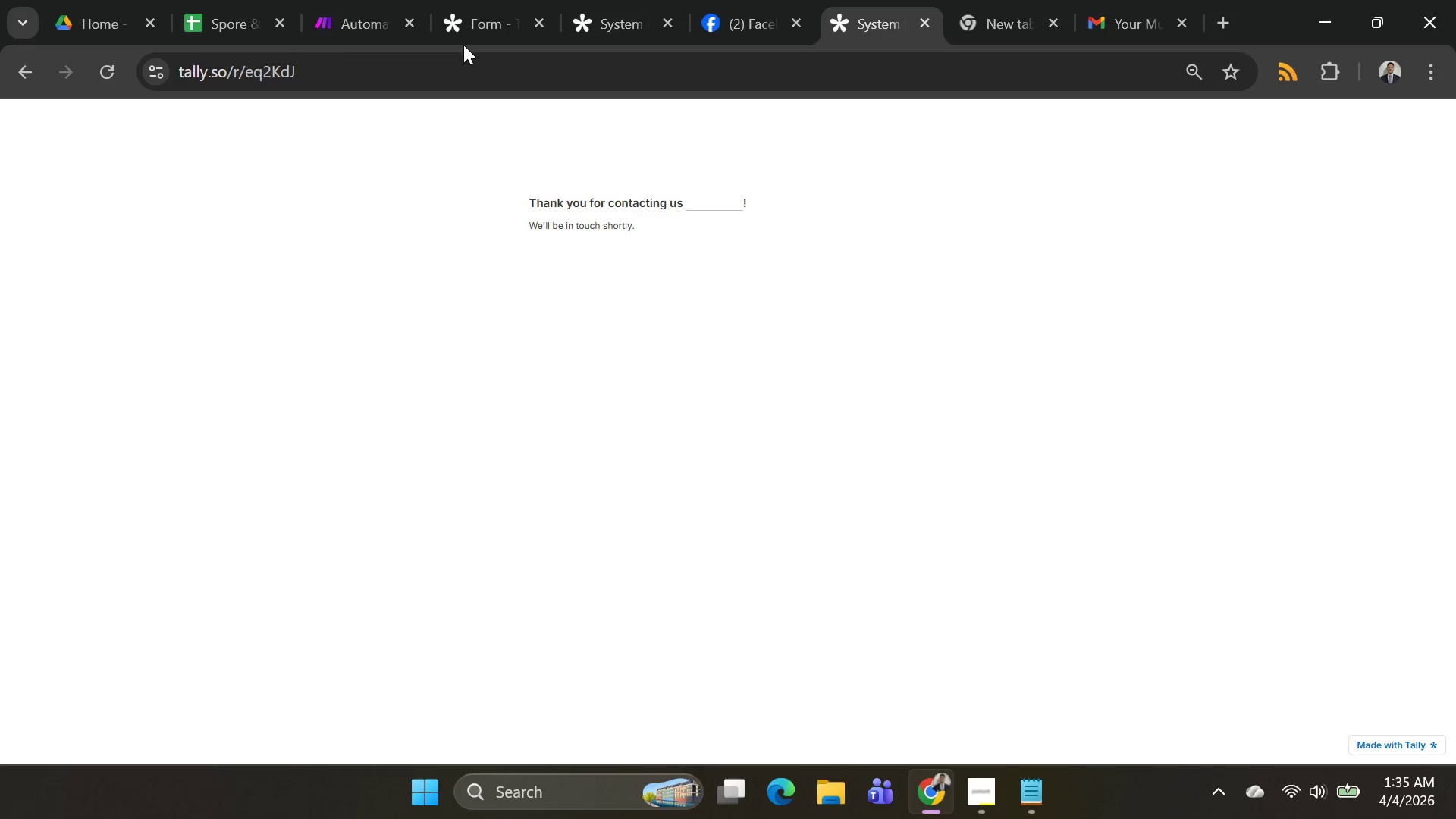 
left_click([360, 13])
 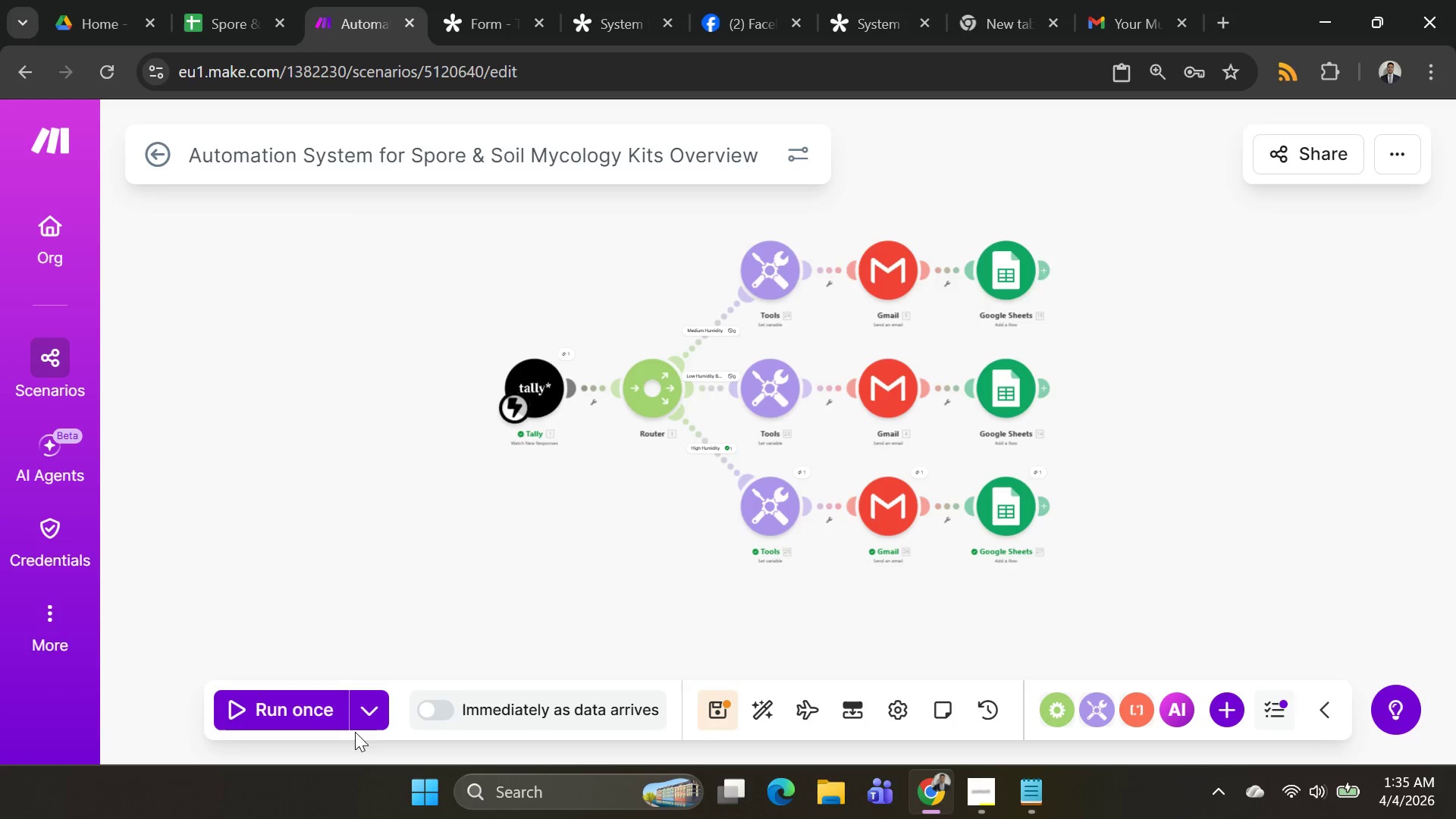 
left_click([325, 713])
 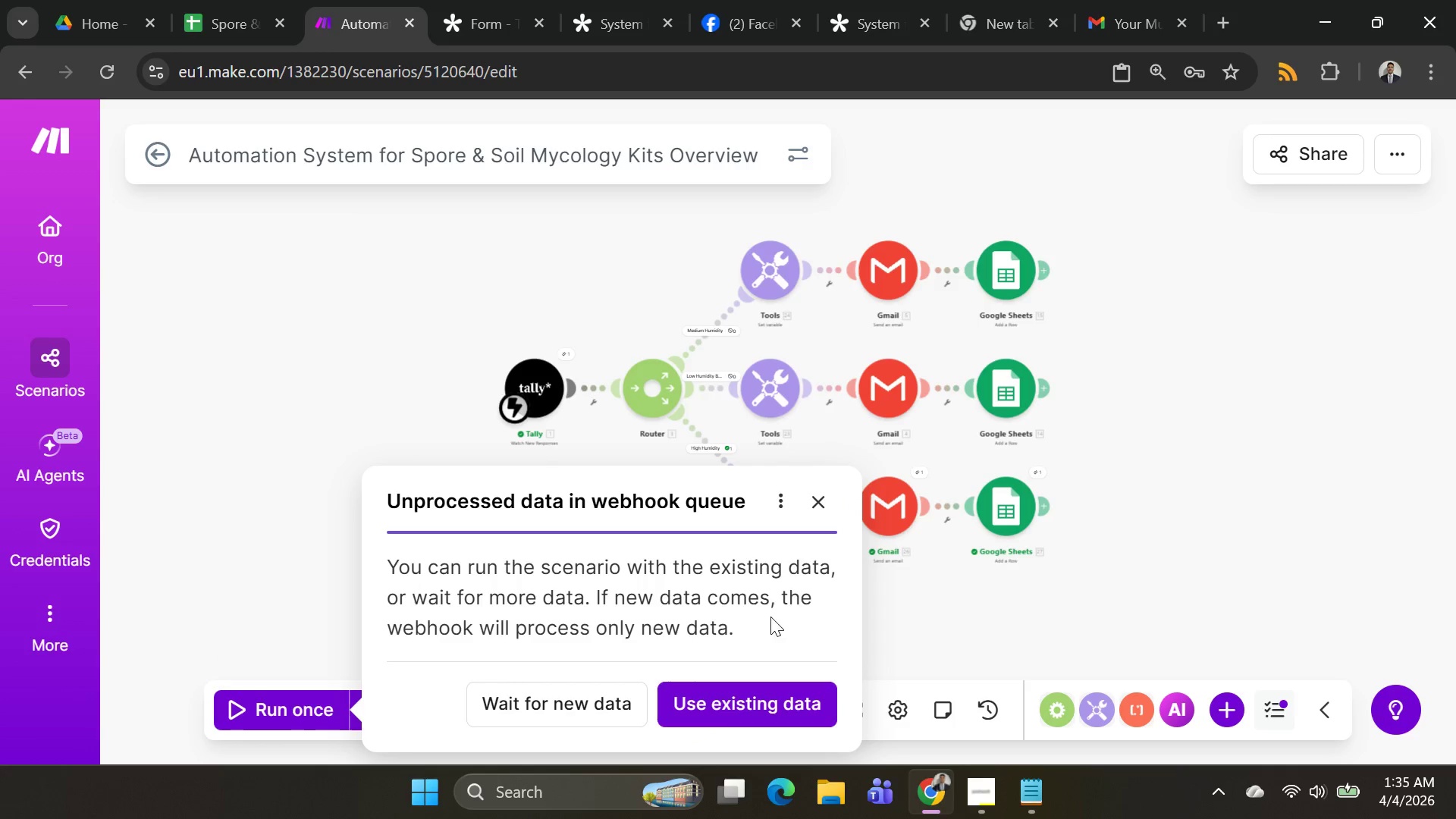 
left_click([753, 682])
 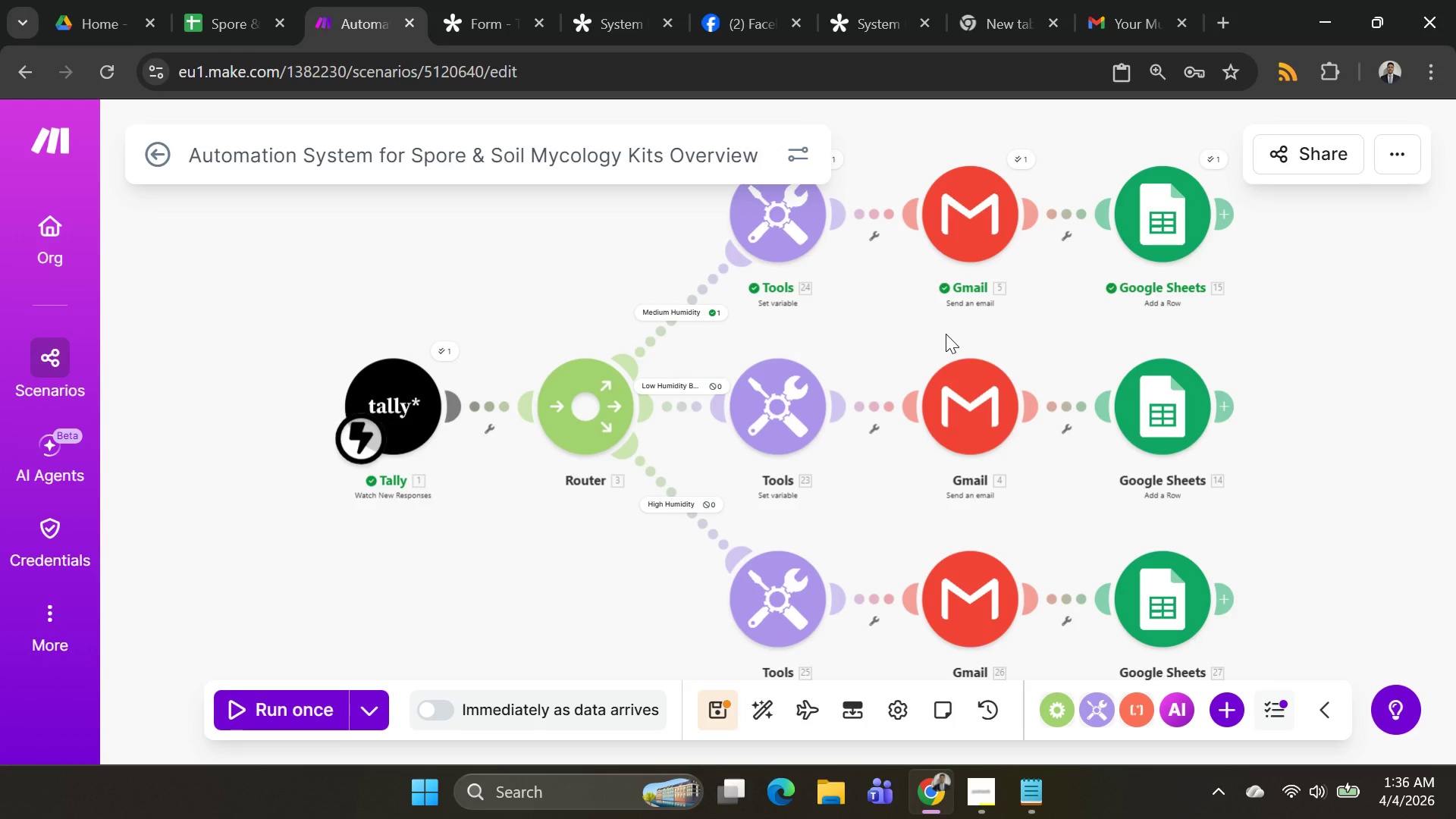 
wait(61.38)
 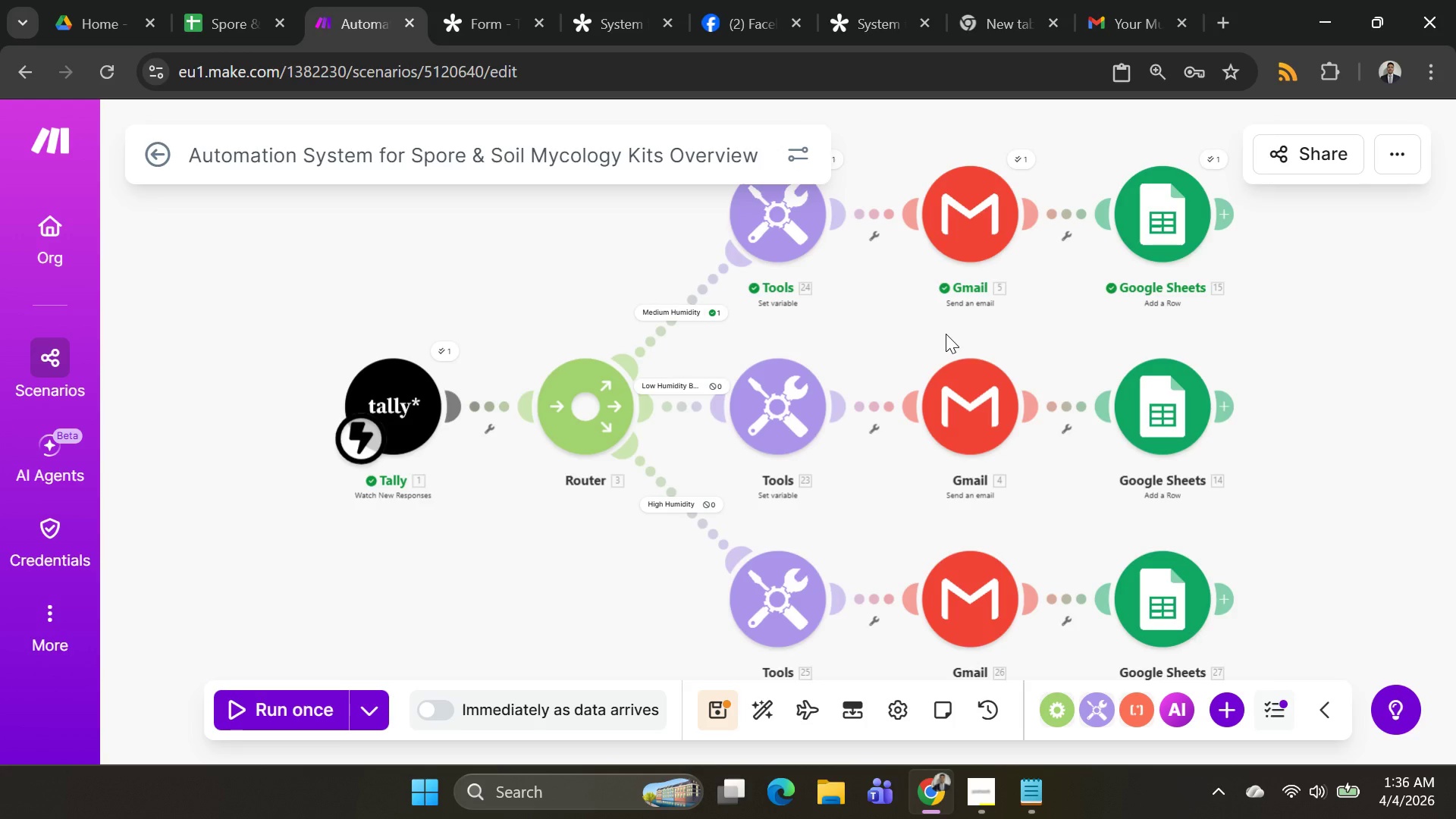 
left_click([947, 234])
 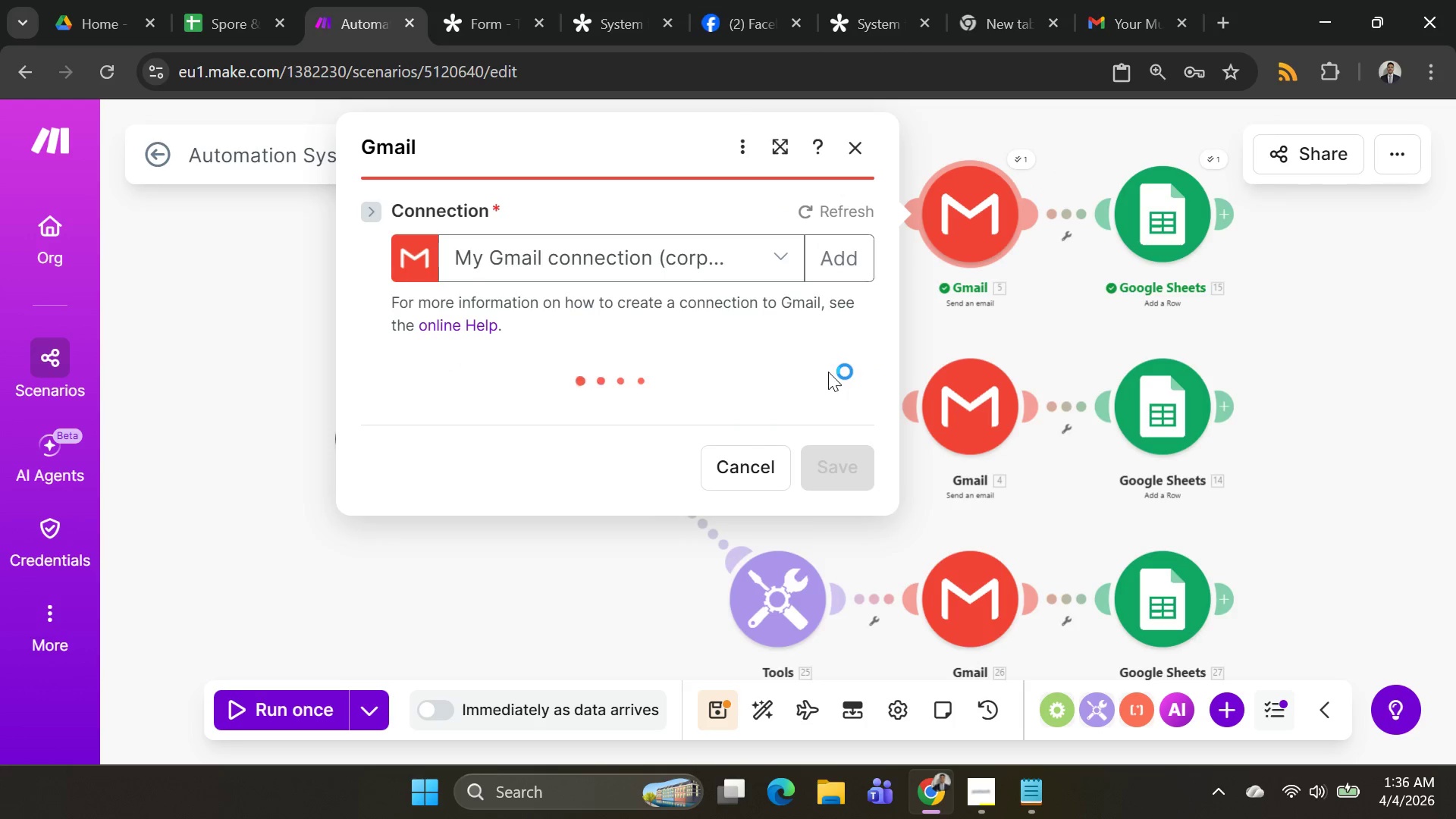 
scroll: coordinate [751, 471], scroll_direction: down, amount: 25.0
 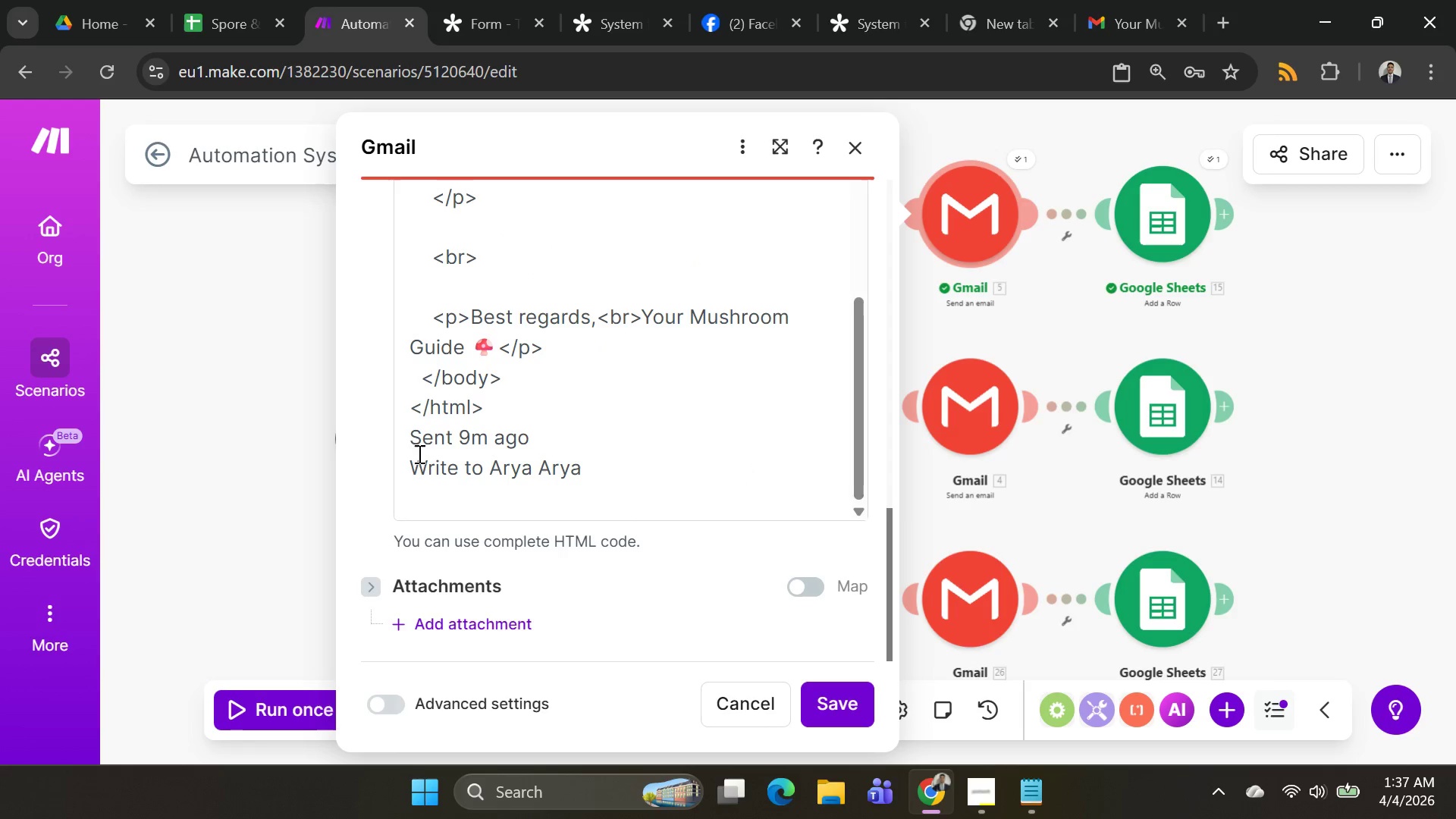 
left_click_drag(start_coordinate=[408, 444], to_coordinate=[608, 484])
 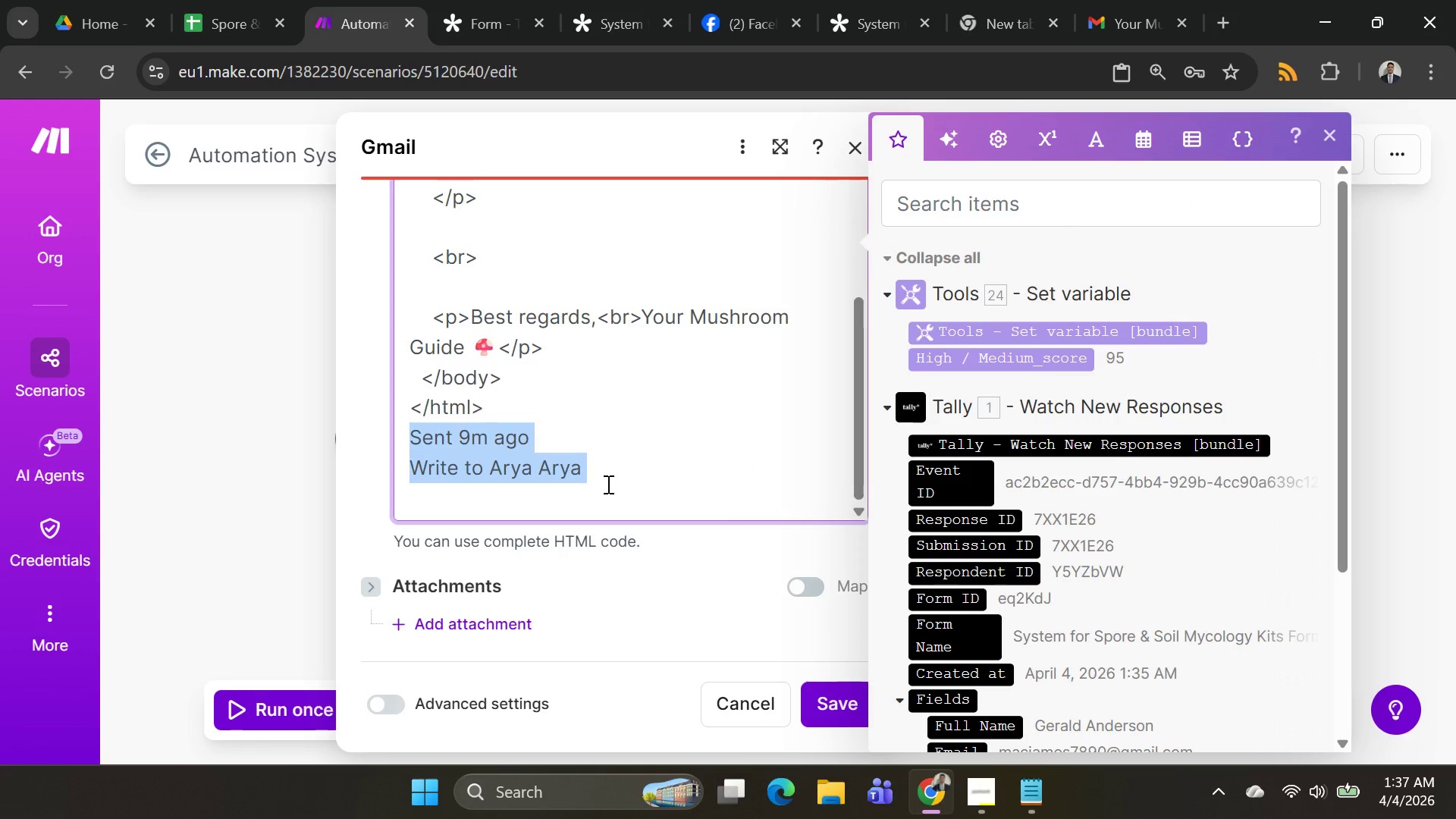 
key(Backspace)
 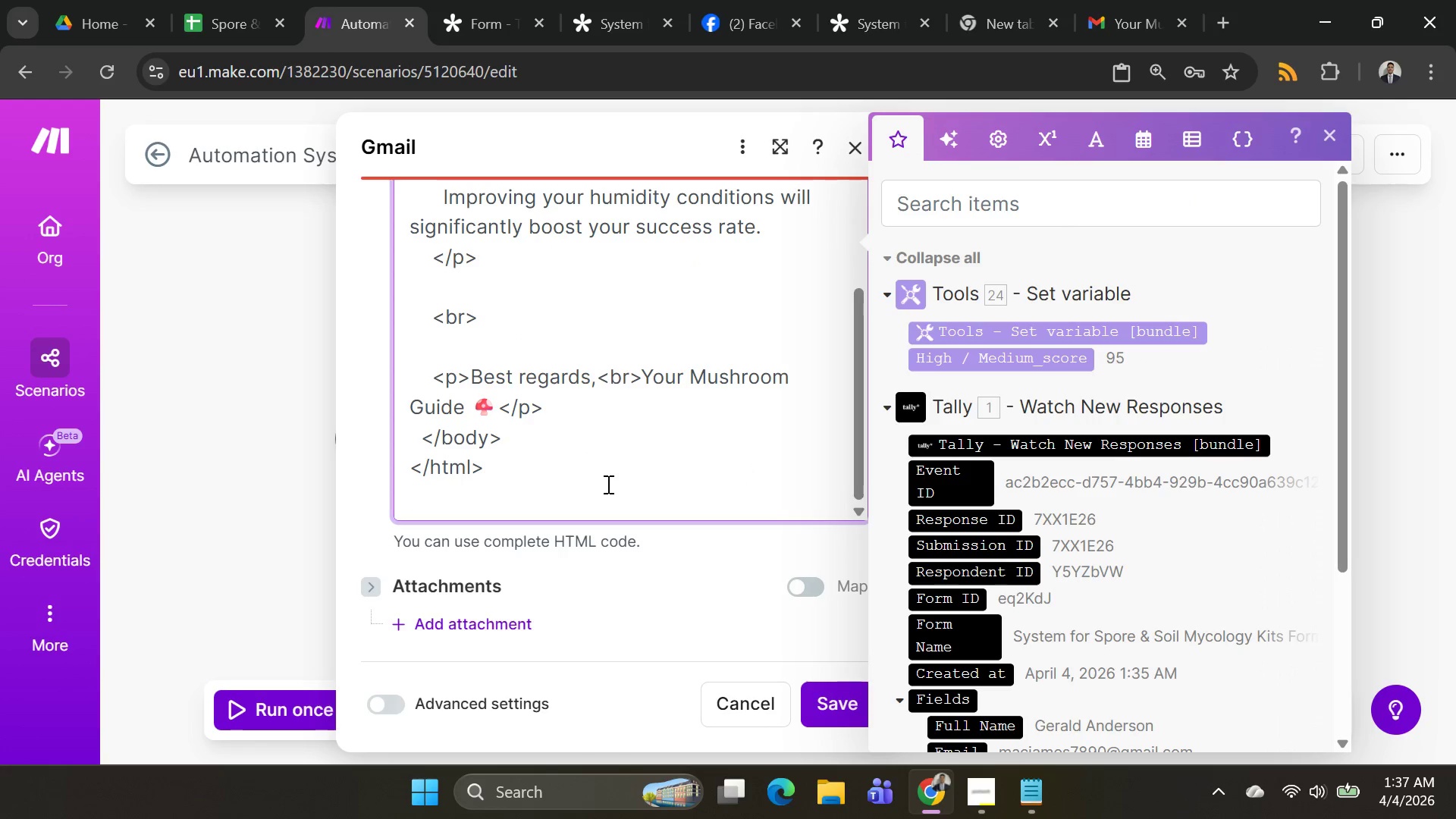 
key(Backspace)
 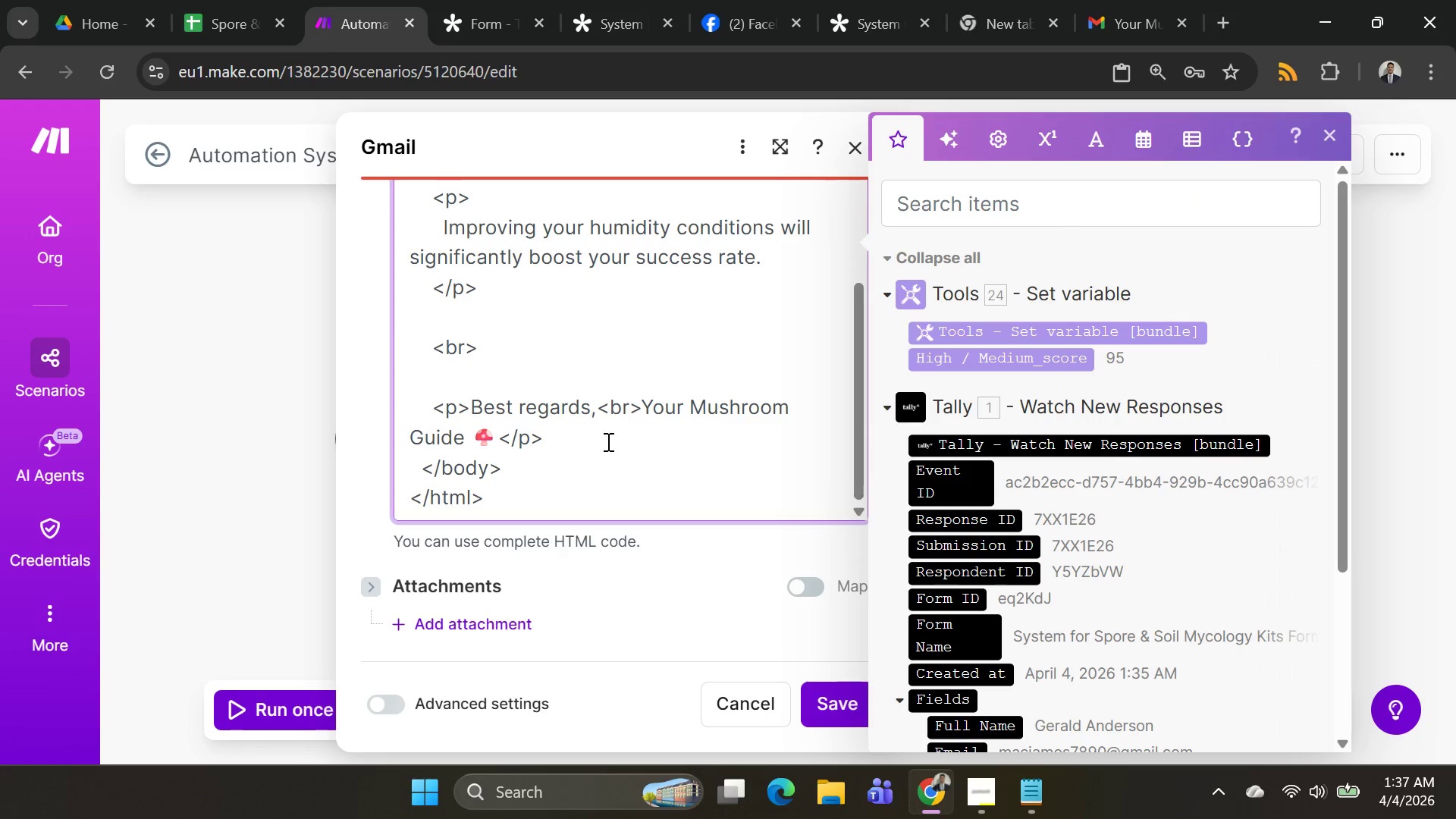 
scroll: coordinate [613, 420], scroll_direction: up, amount: 6.0
 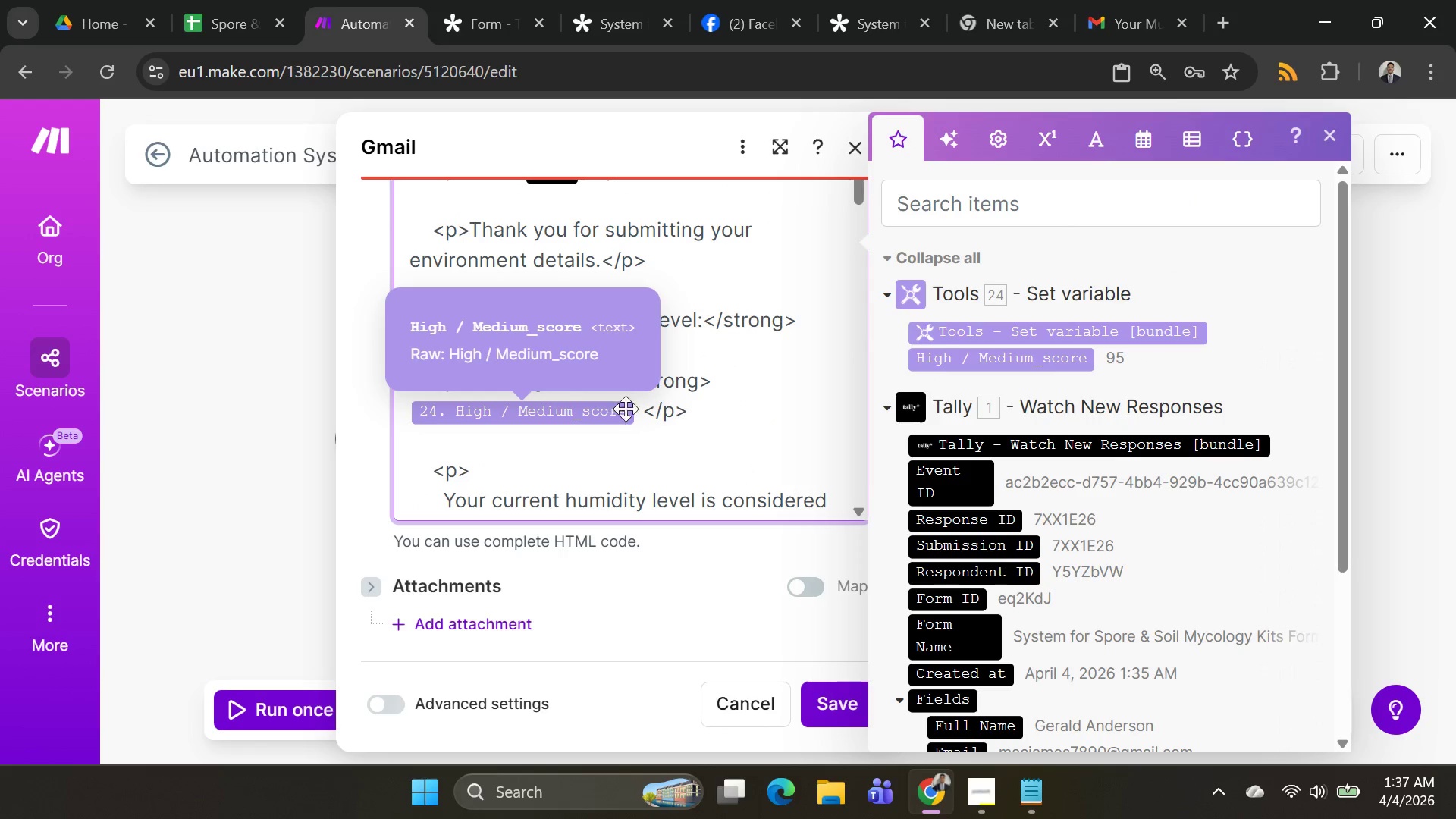 
scroll: coordinate [635, 400], scroll_direction: down, amount: 3.0
 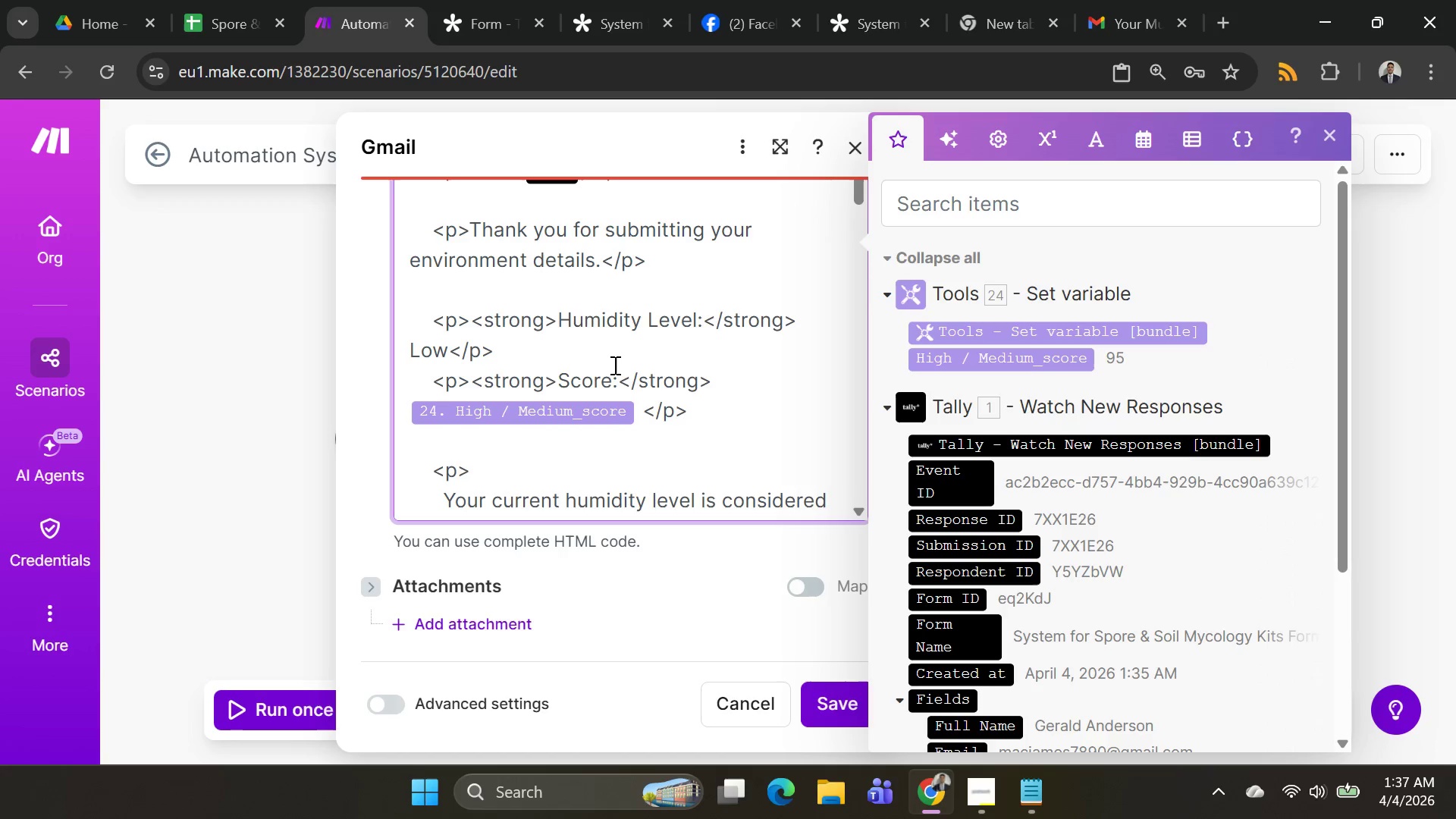 
key(Control+A)
 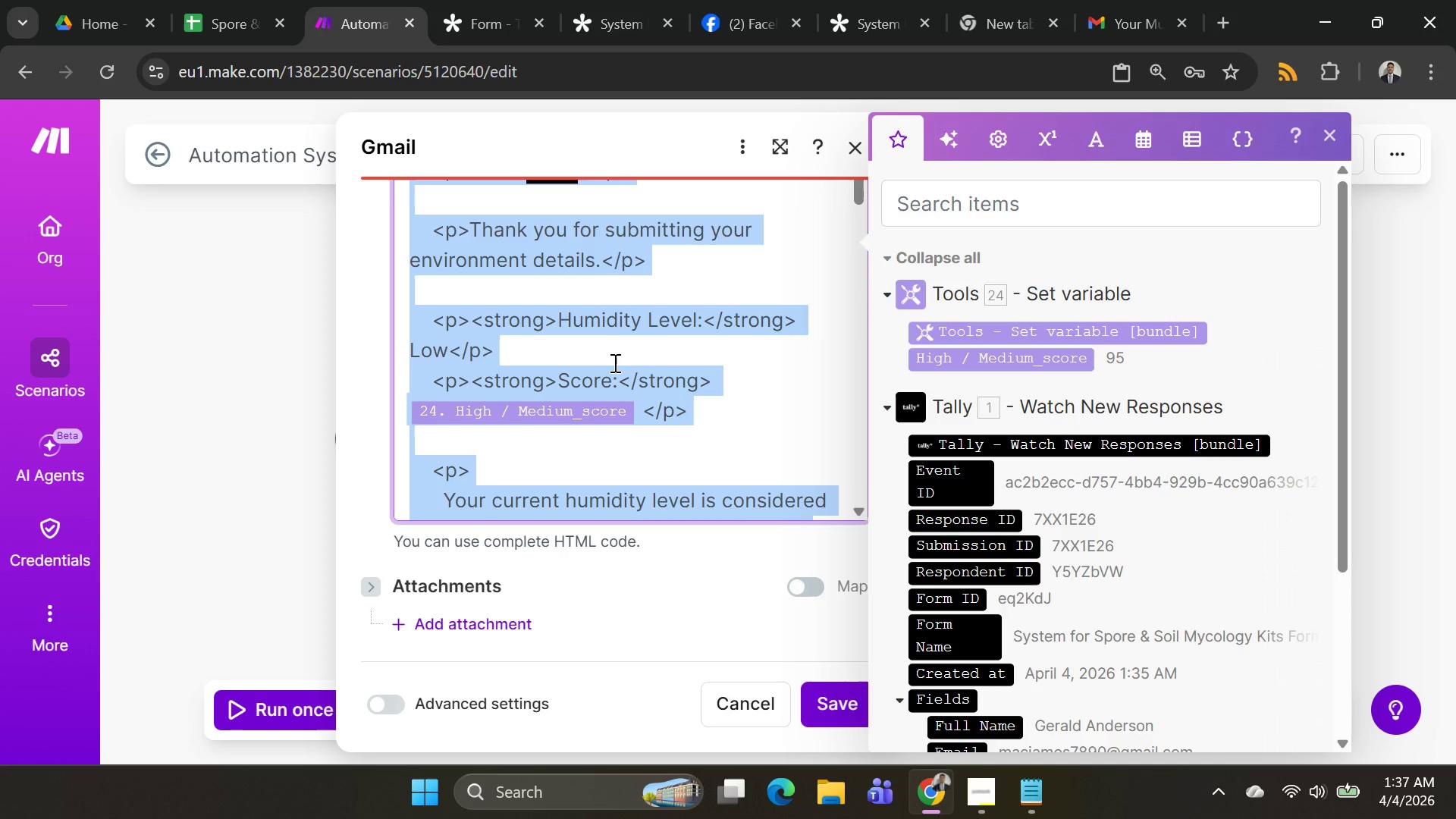 
key(Control+C)
 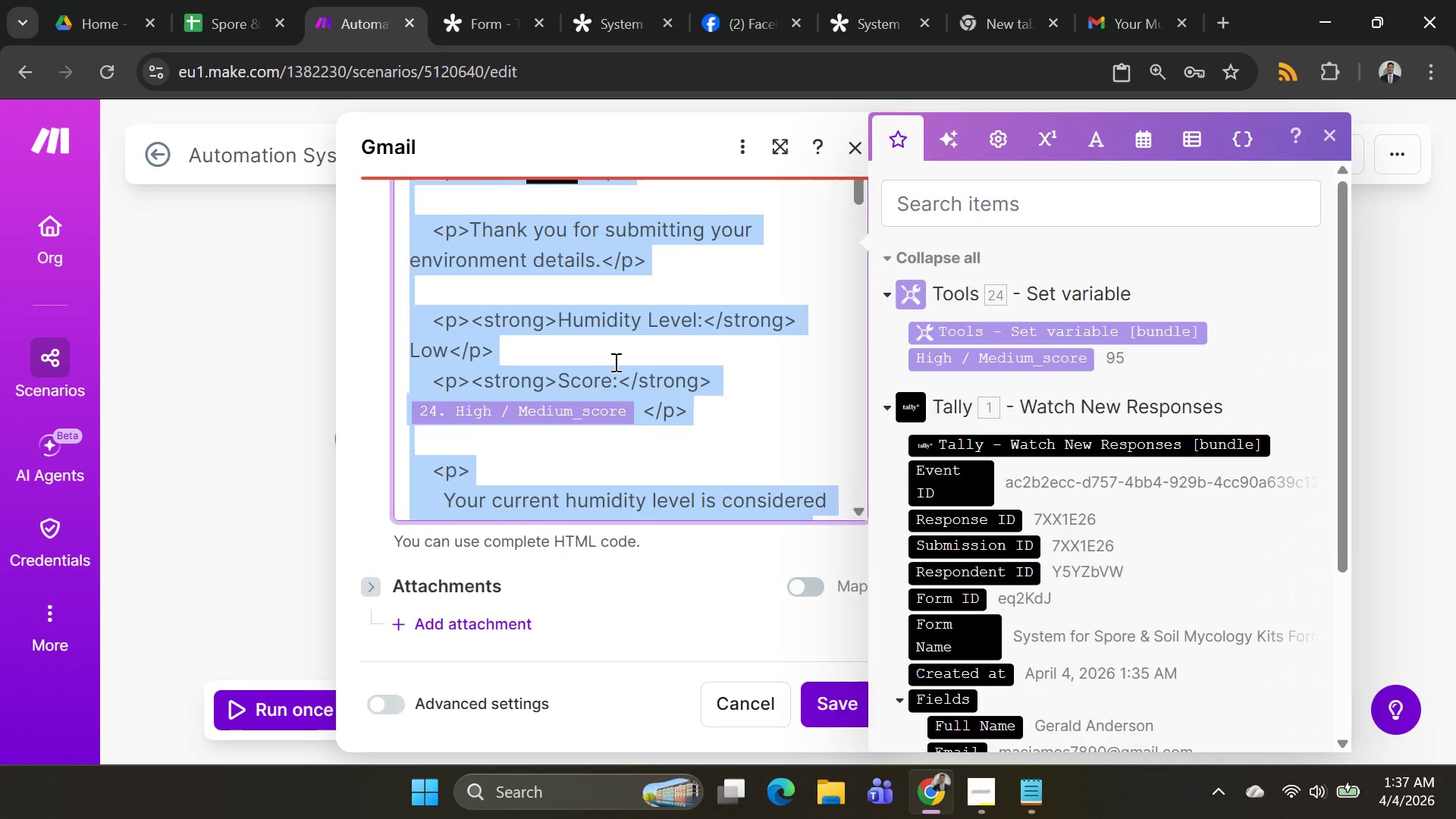 
key(Control+C)
 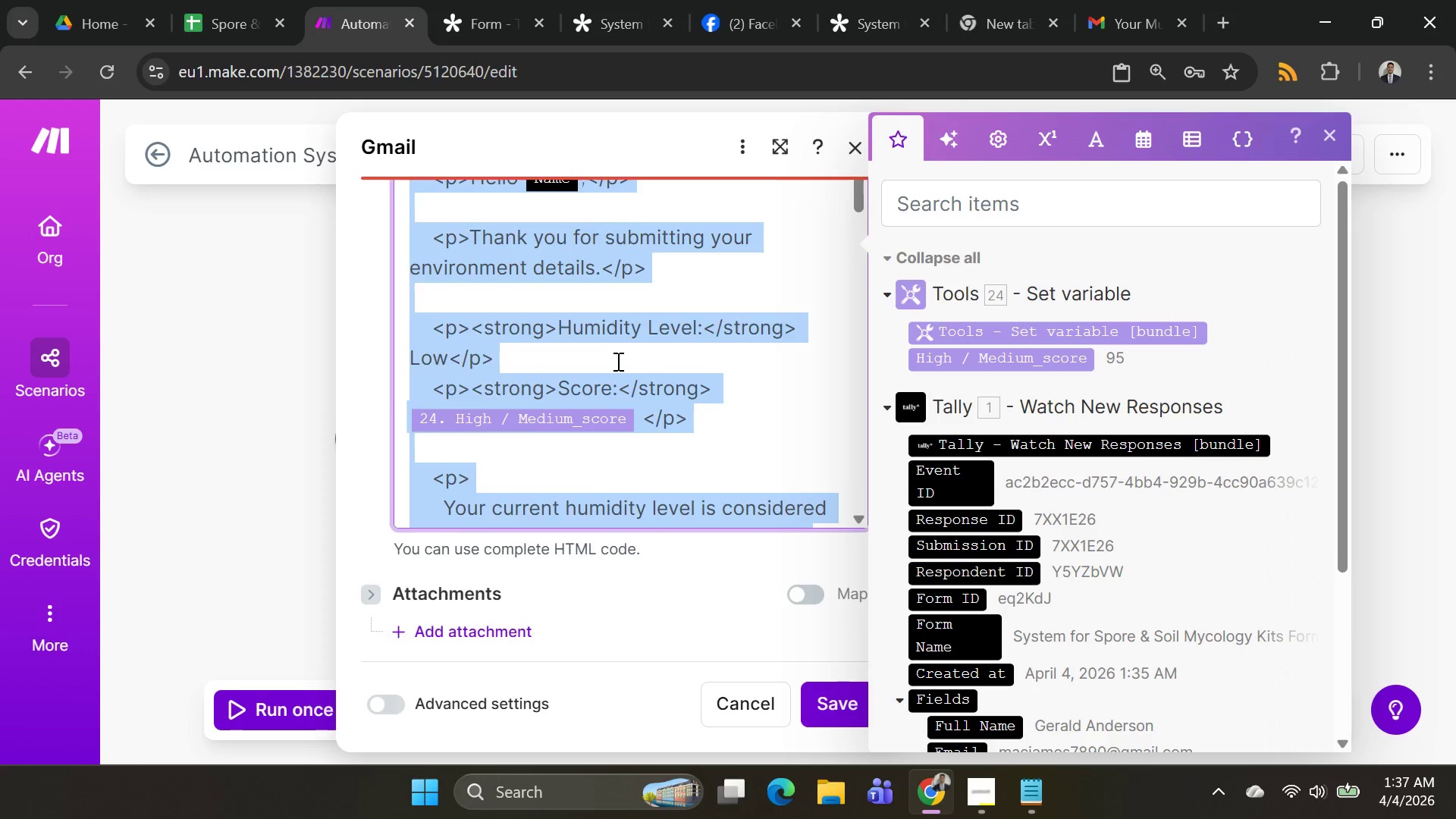 
scroll: coordinate [617, 361], scroll_direction: up, amount: 3.0
 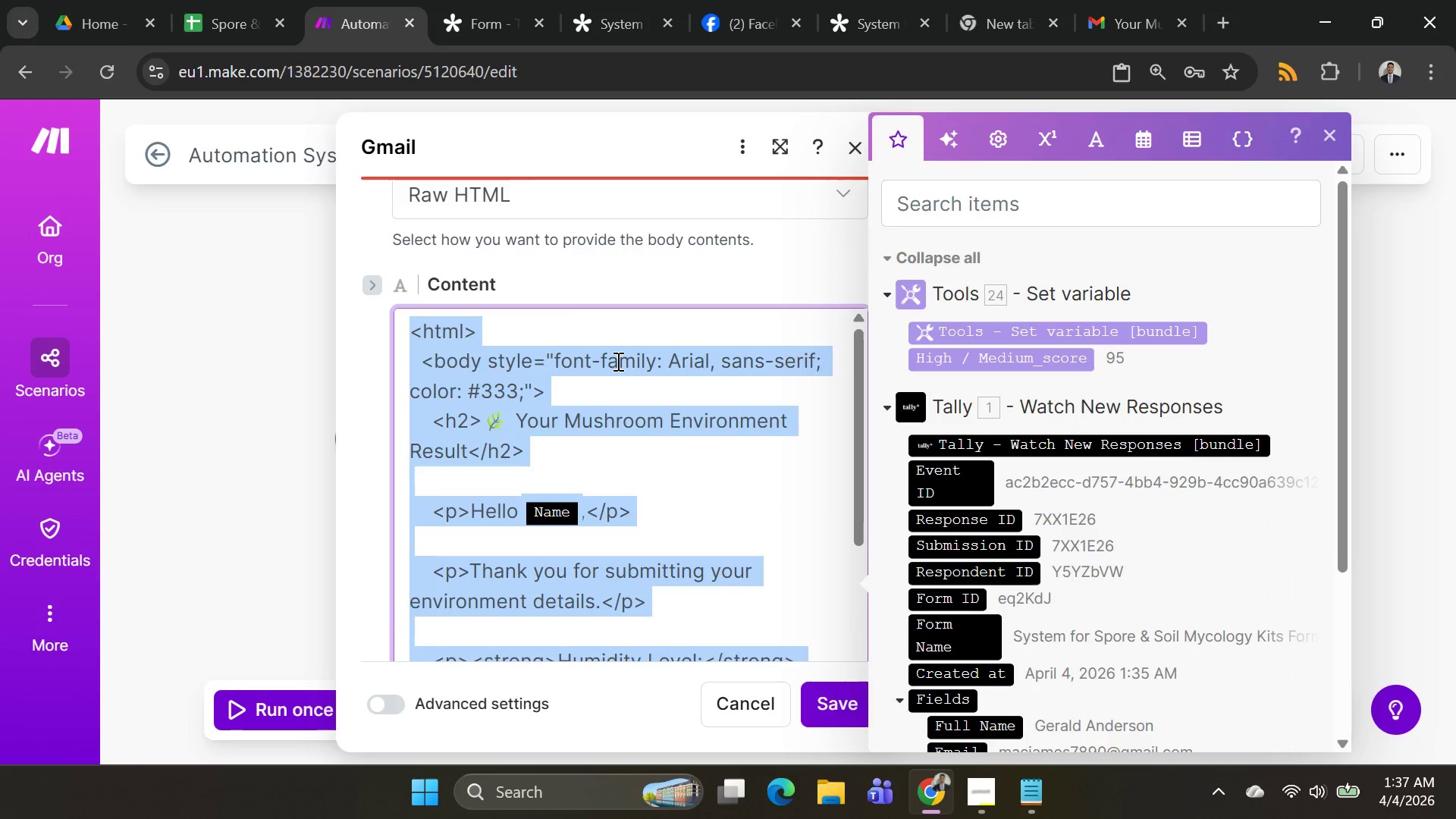 
scroll: coordinate [617, 361], scroll_direction: down, amount: 5.0
 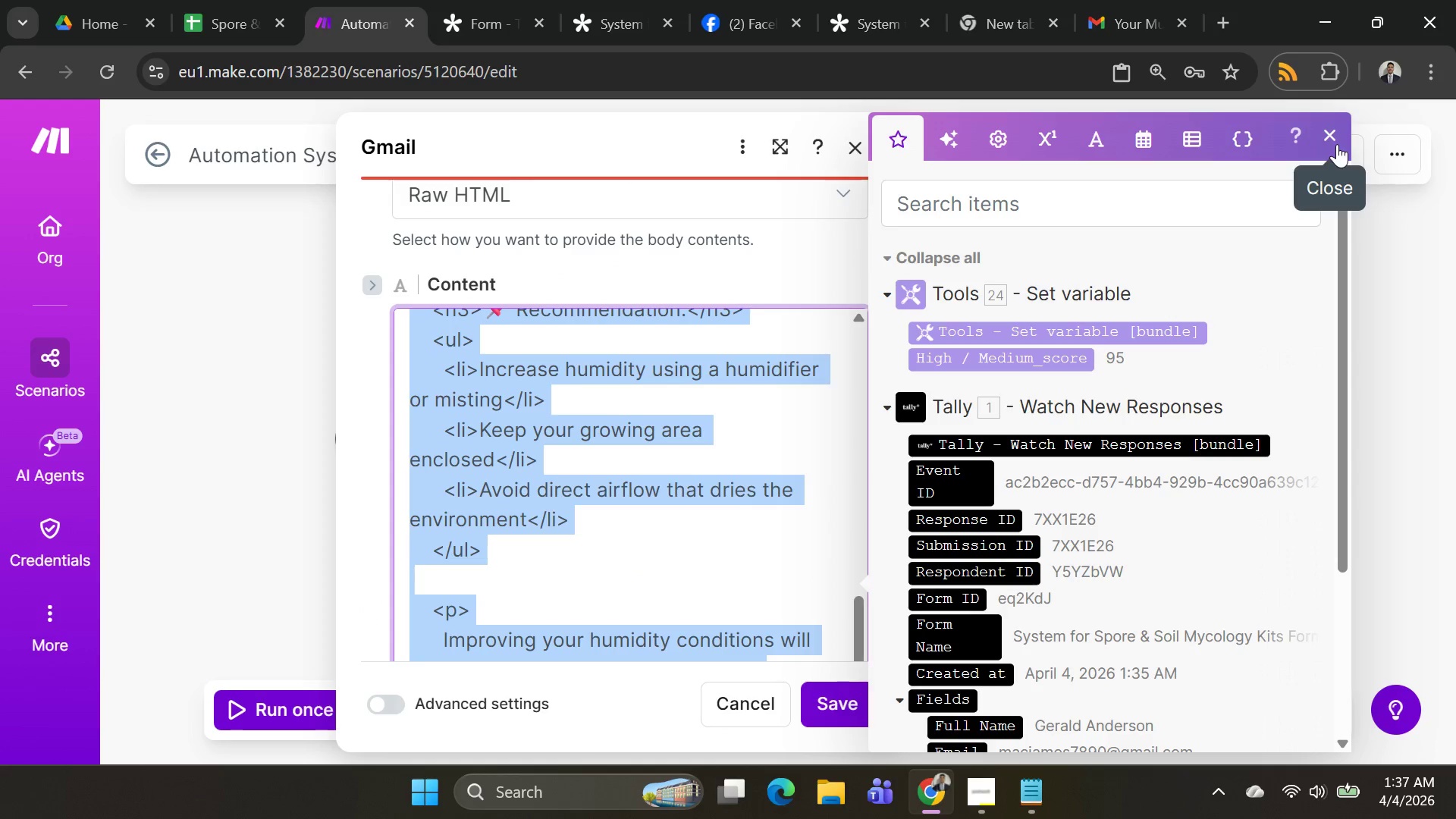 
left_click([1337, 144])
 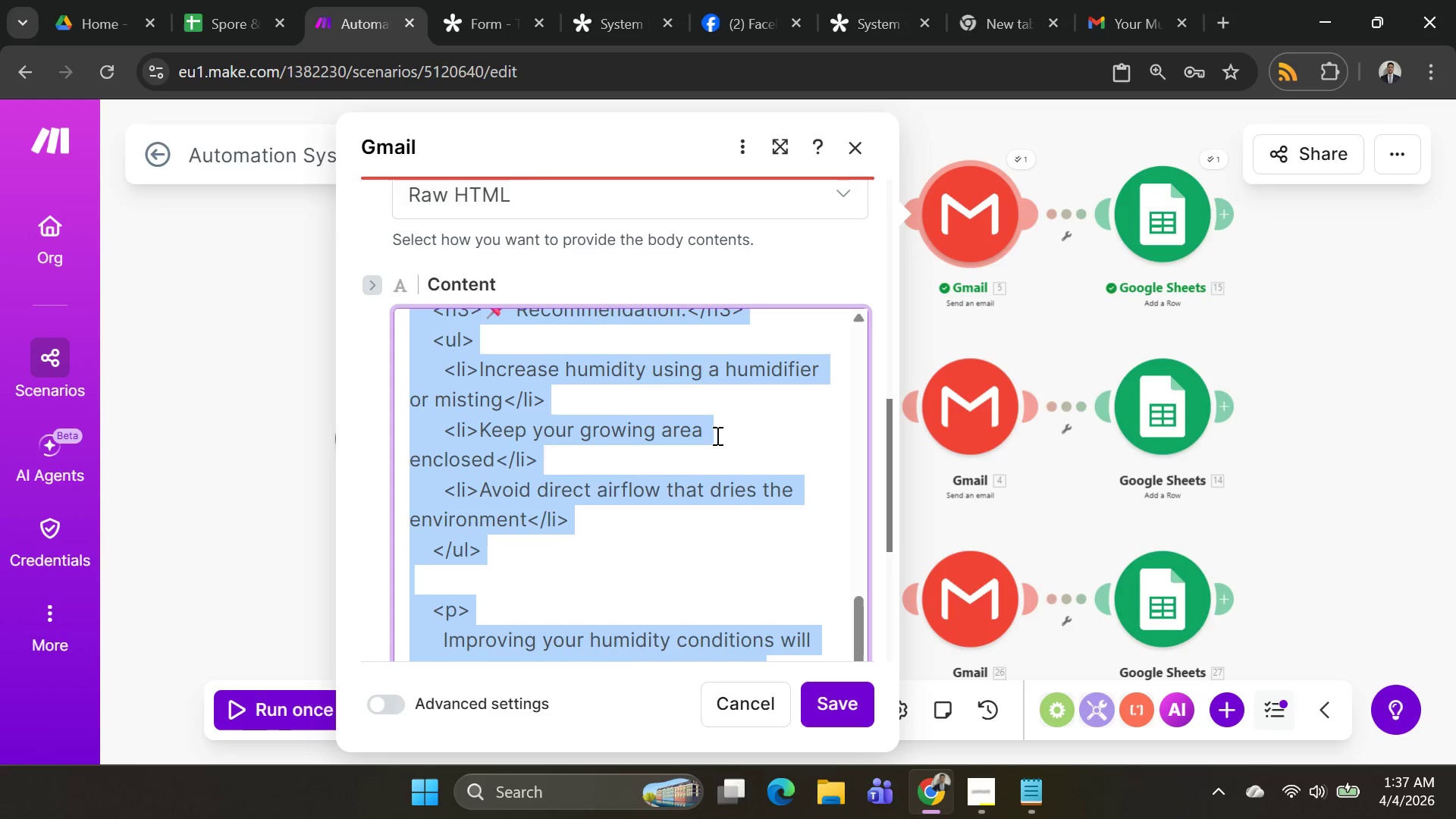 
scroll: coordinate [708, 420], scroll_direction: up, amount: 1.0
 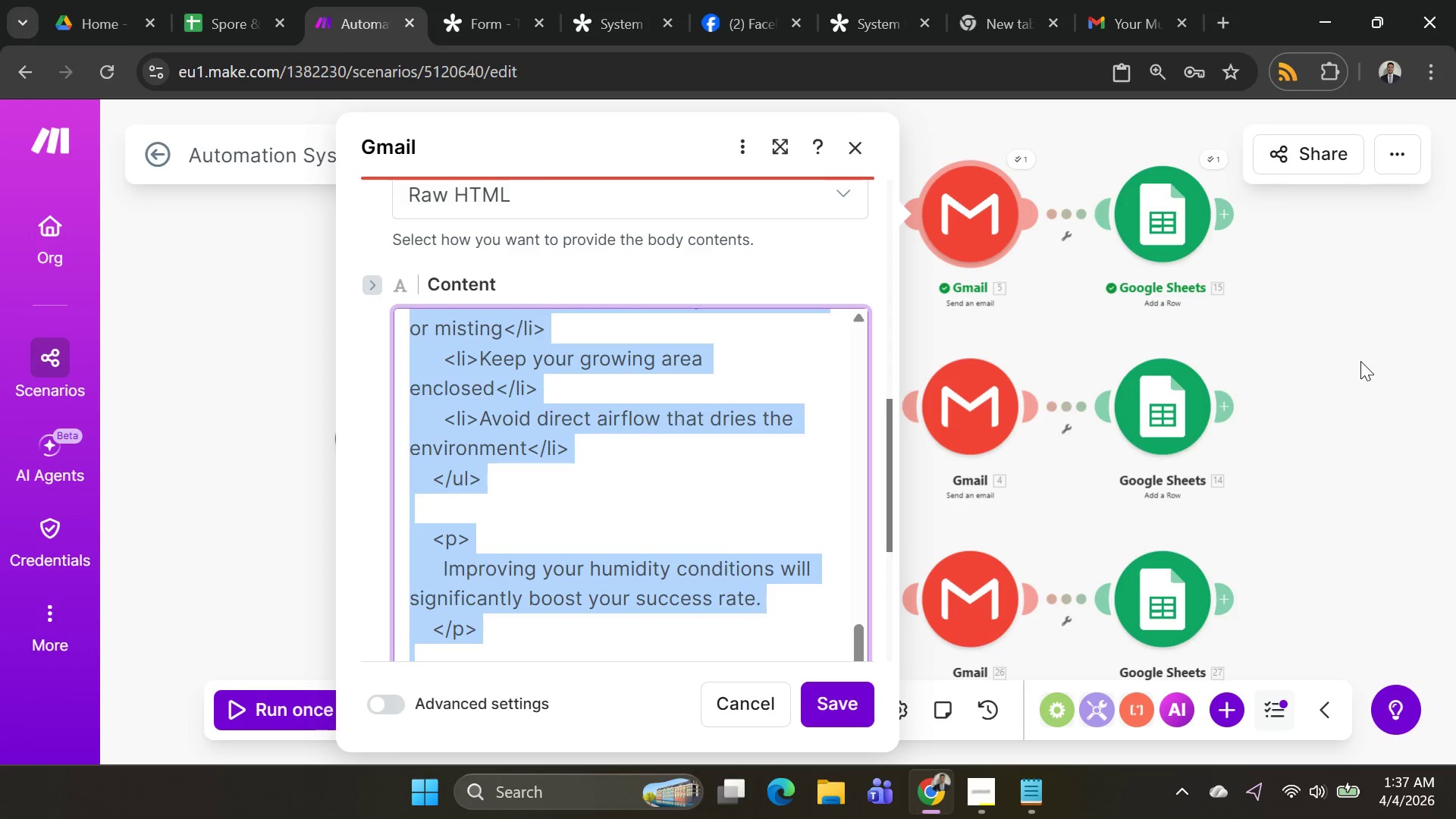 
left_click([1360, 361])
 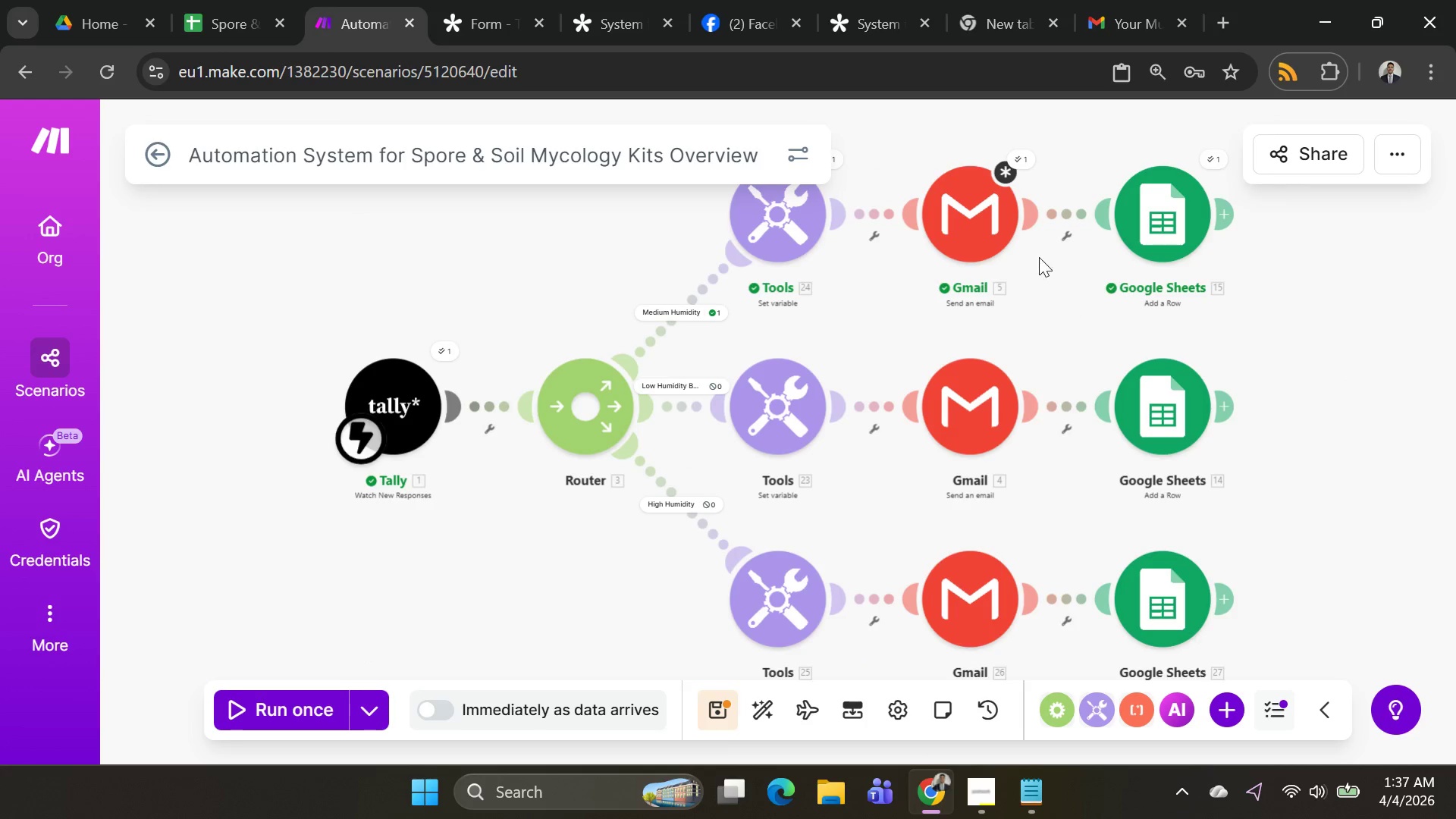 
left_click([971, 200])
 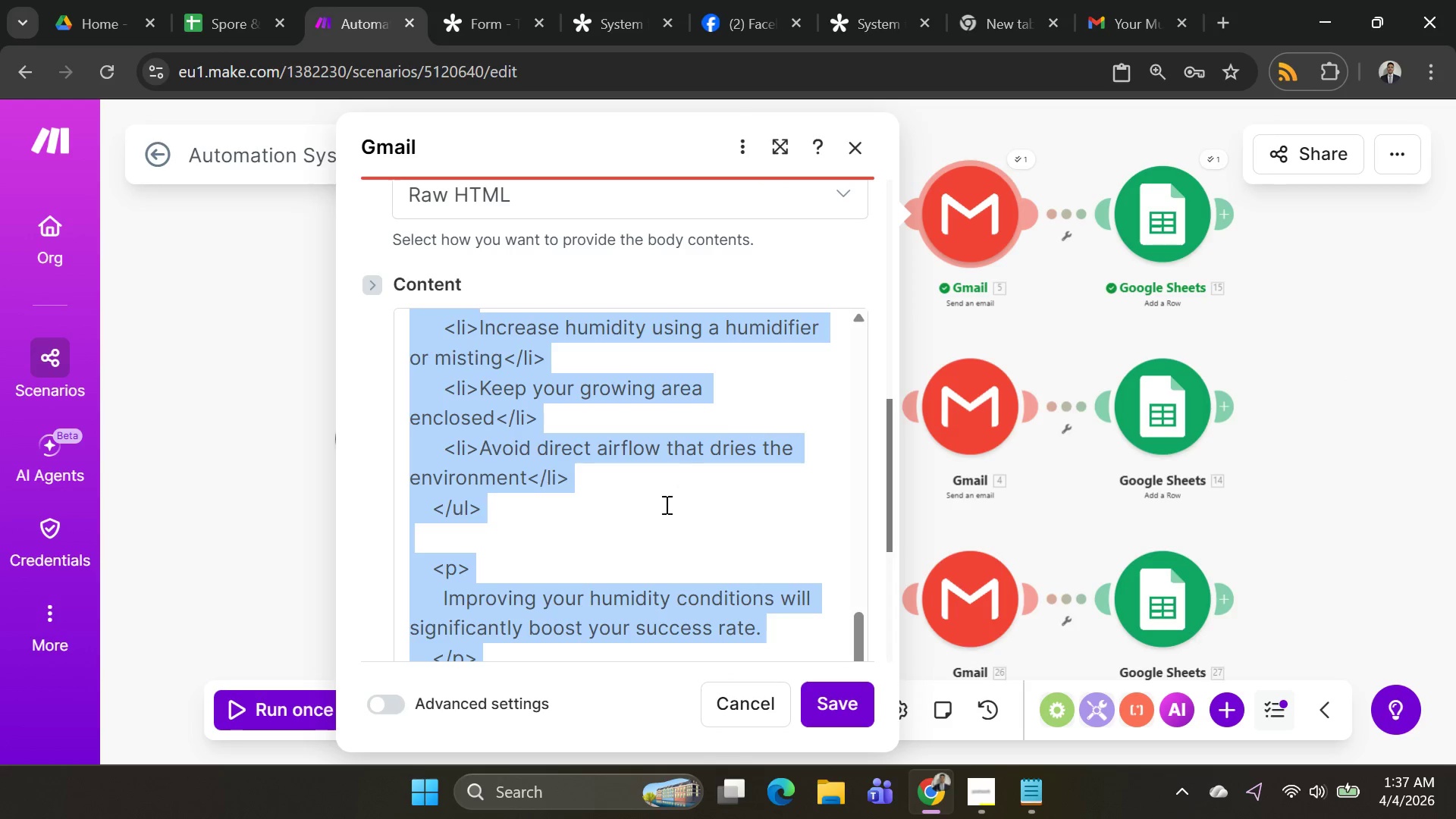 
scroll: coordinate [658, 466], scroll_direction: down, amount: 12.0
 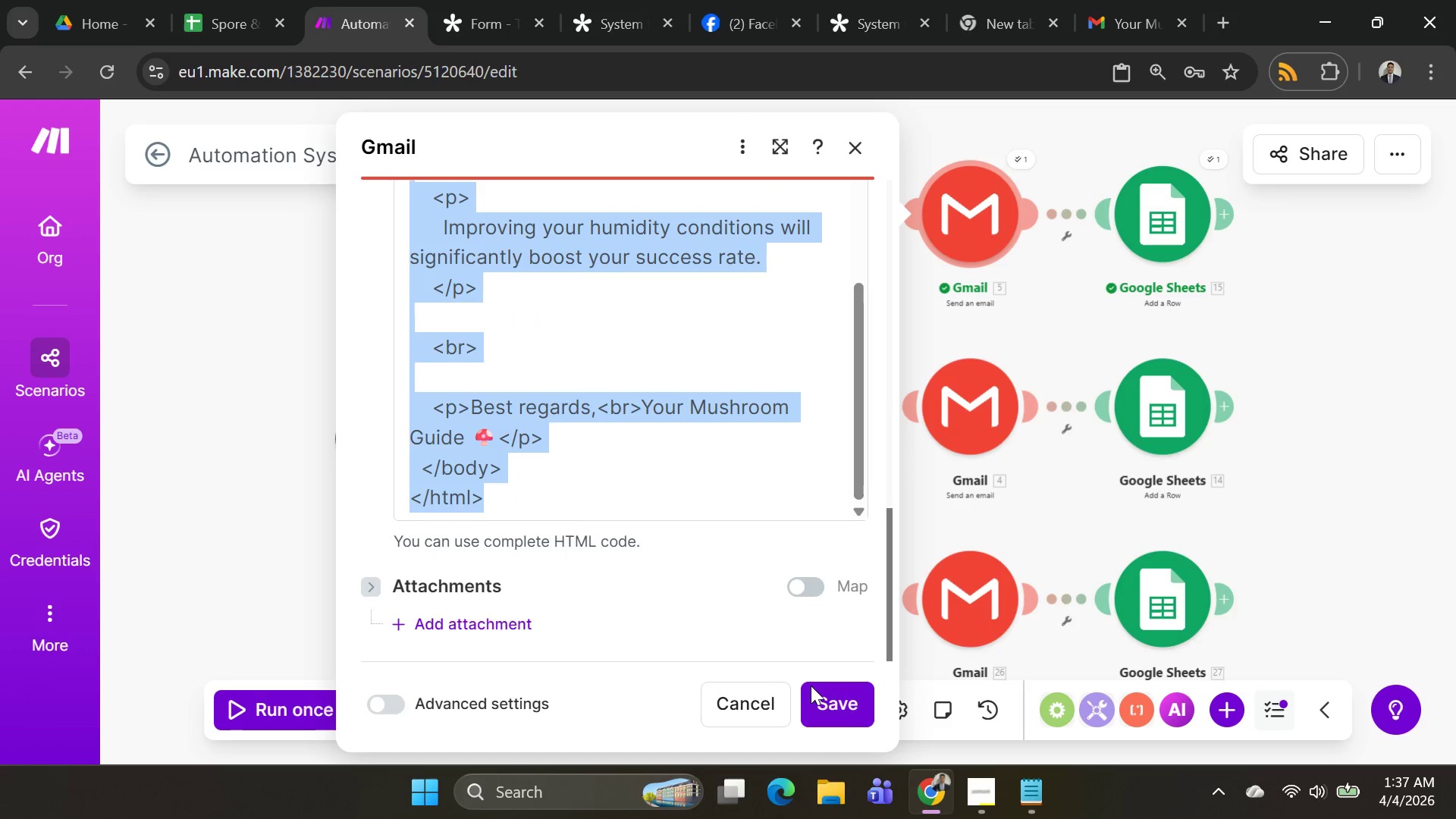 
left_click([831, 705])
 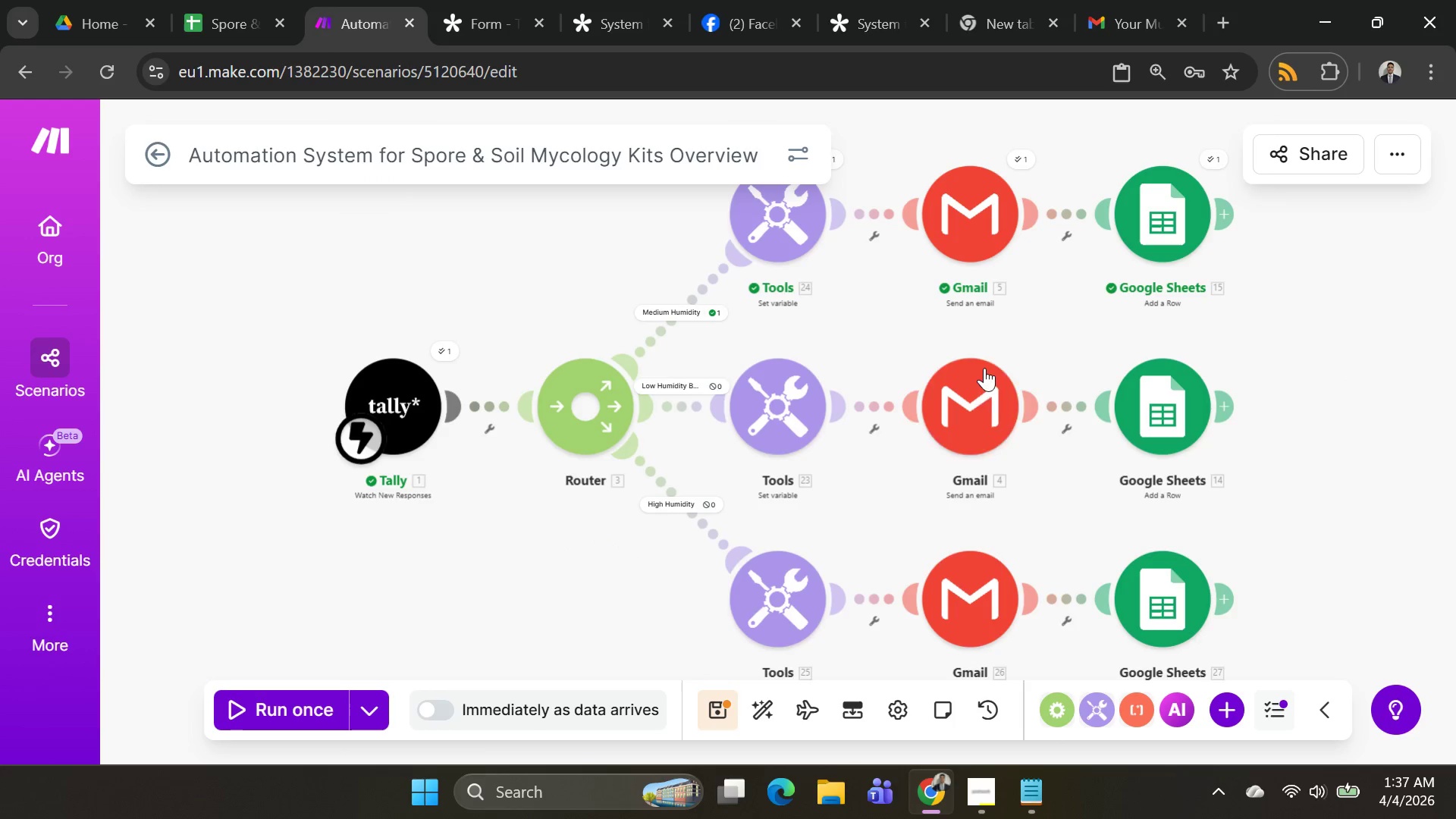 
left_click([984, 394])
 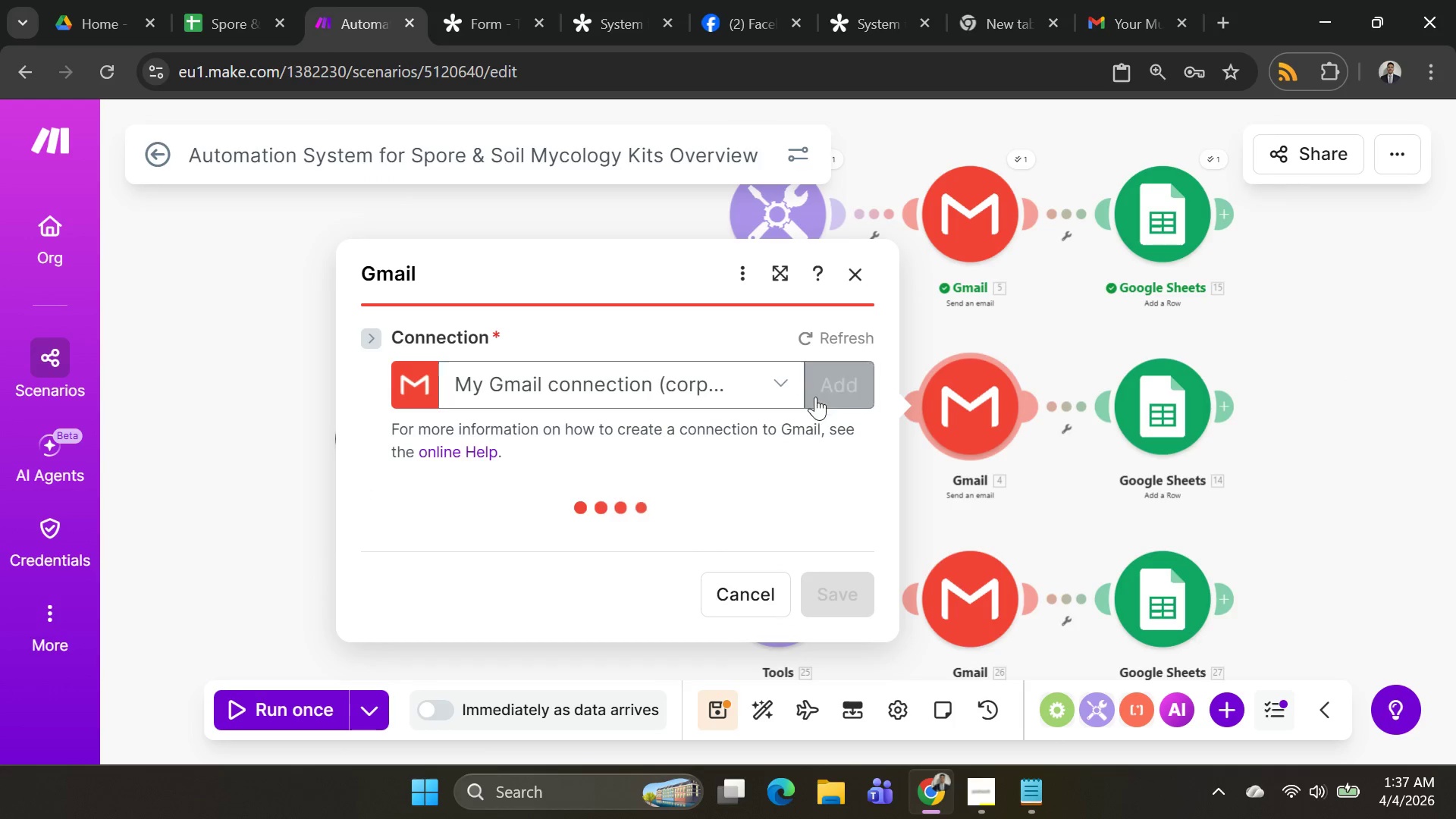 
scroll: coordinate [730, 421], scroll_direction: down, amount: 15.0
 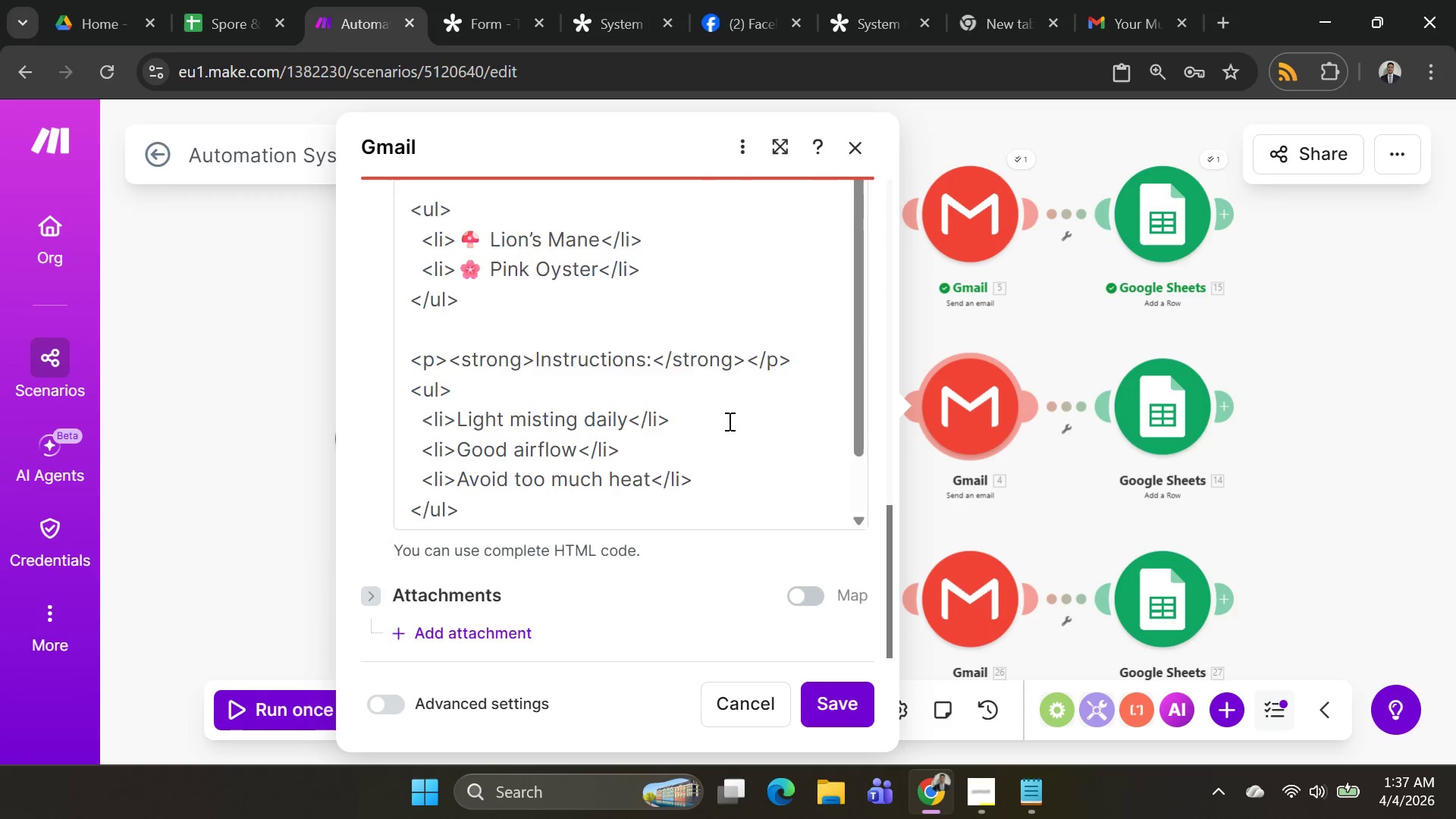 
scroll: coordinate [612, 332], scroll_direction: up, amount: 2.0
 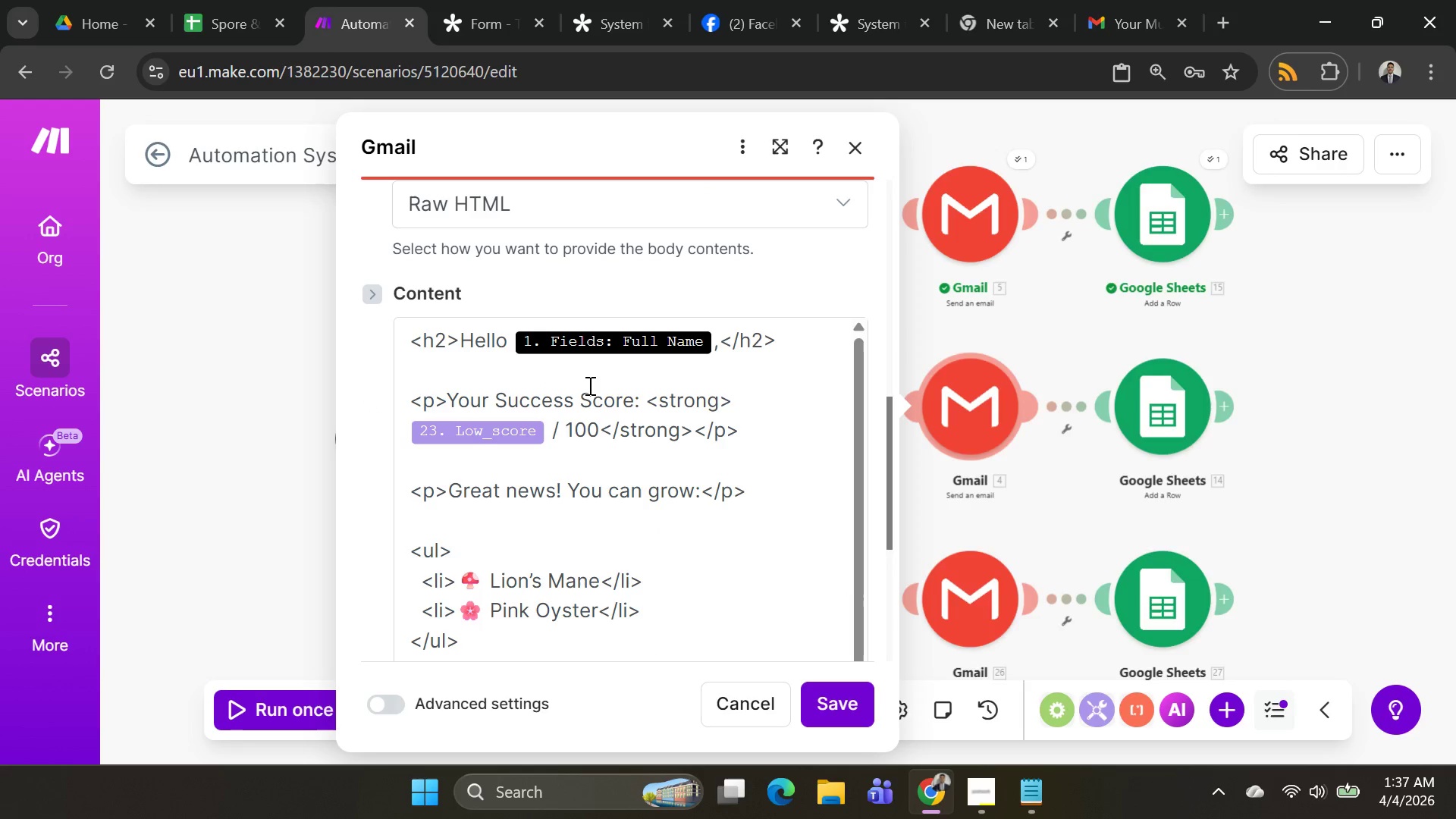 
left_click([592, 391])
 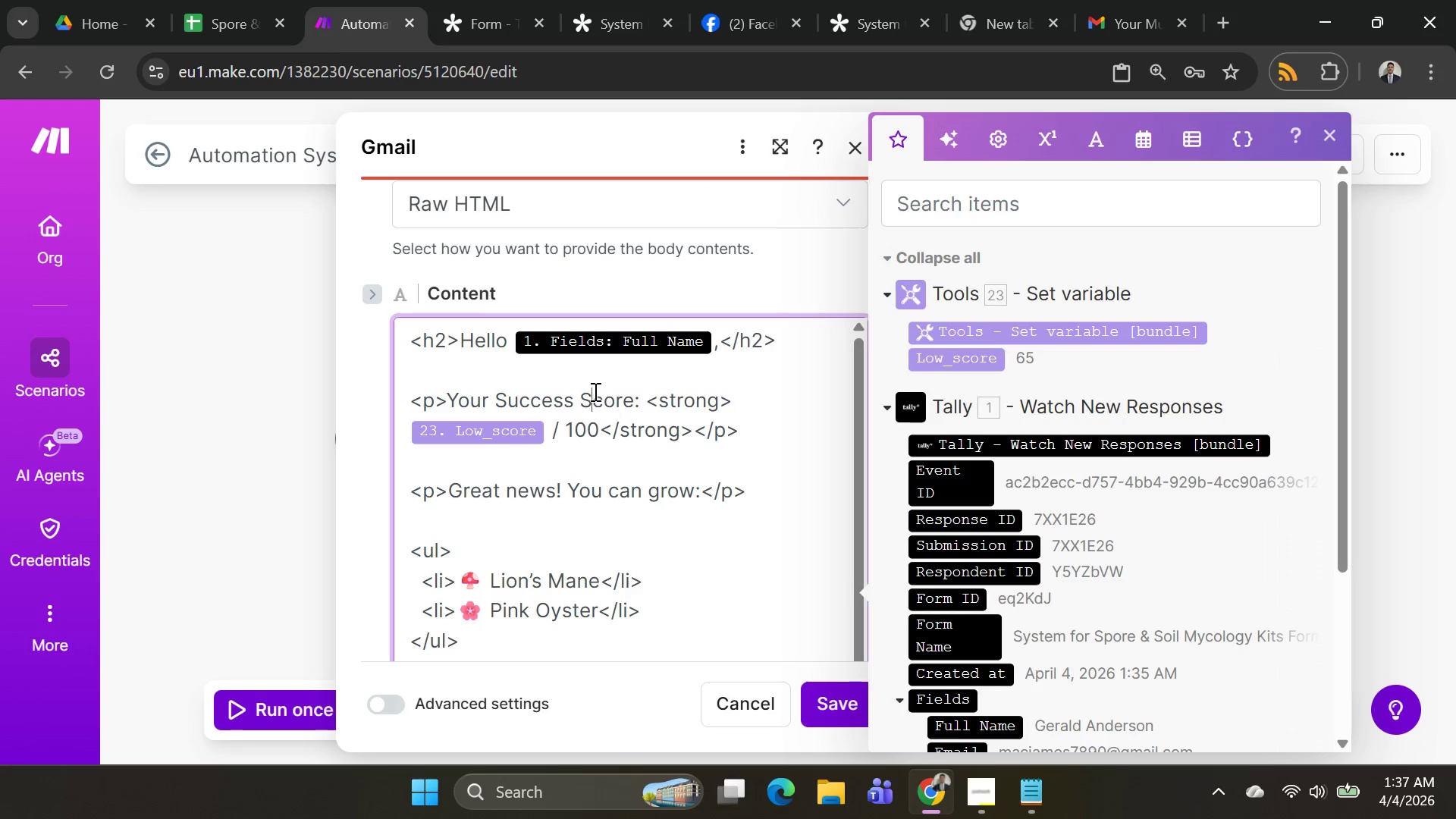 
key(Control+A)
 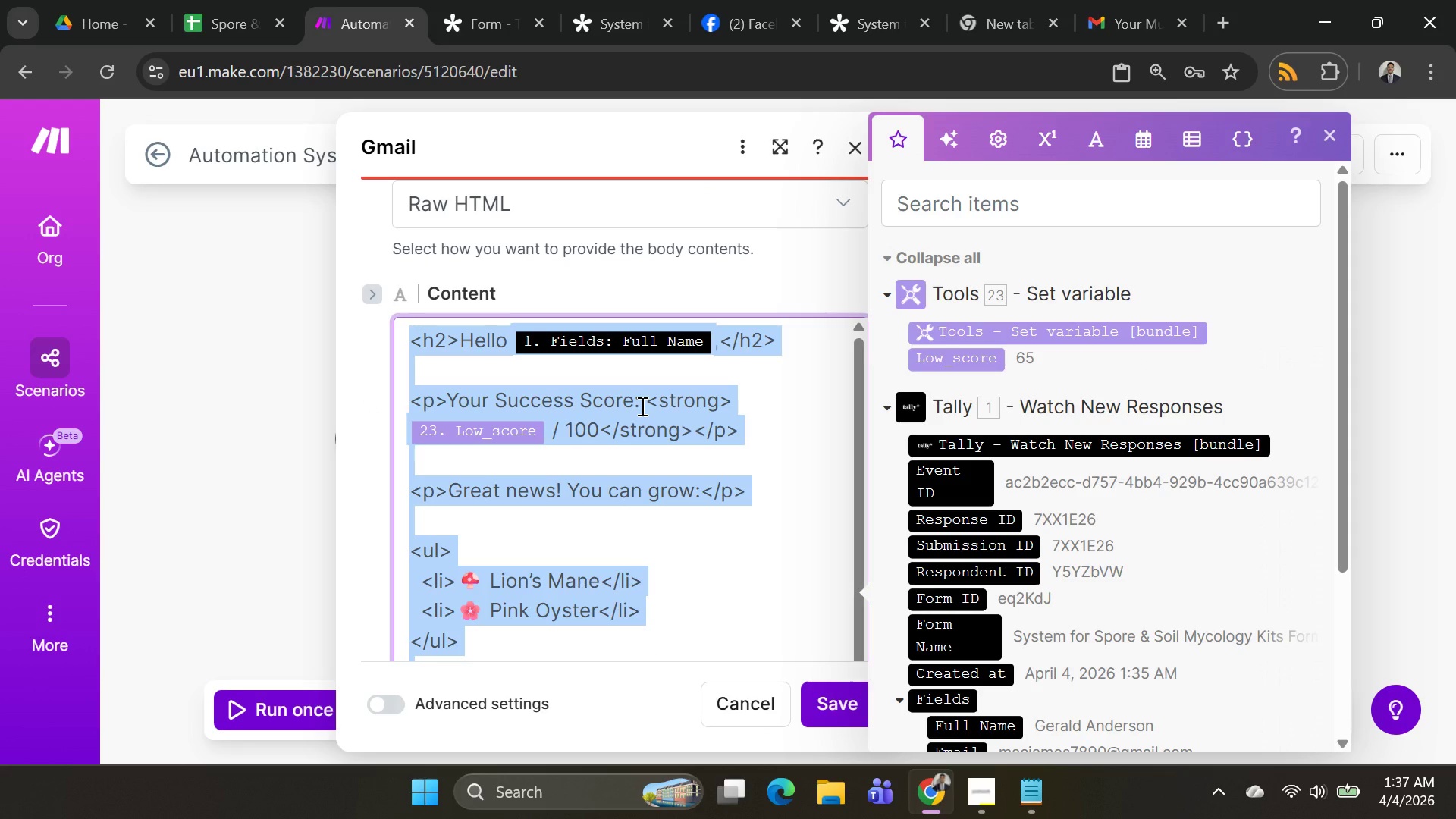 
key(Control+V)
 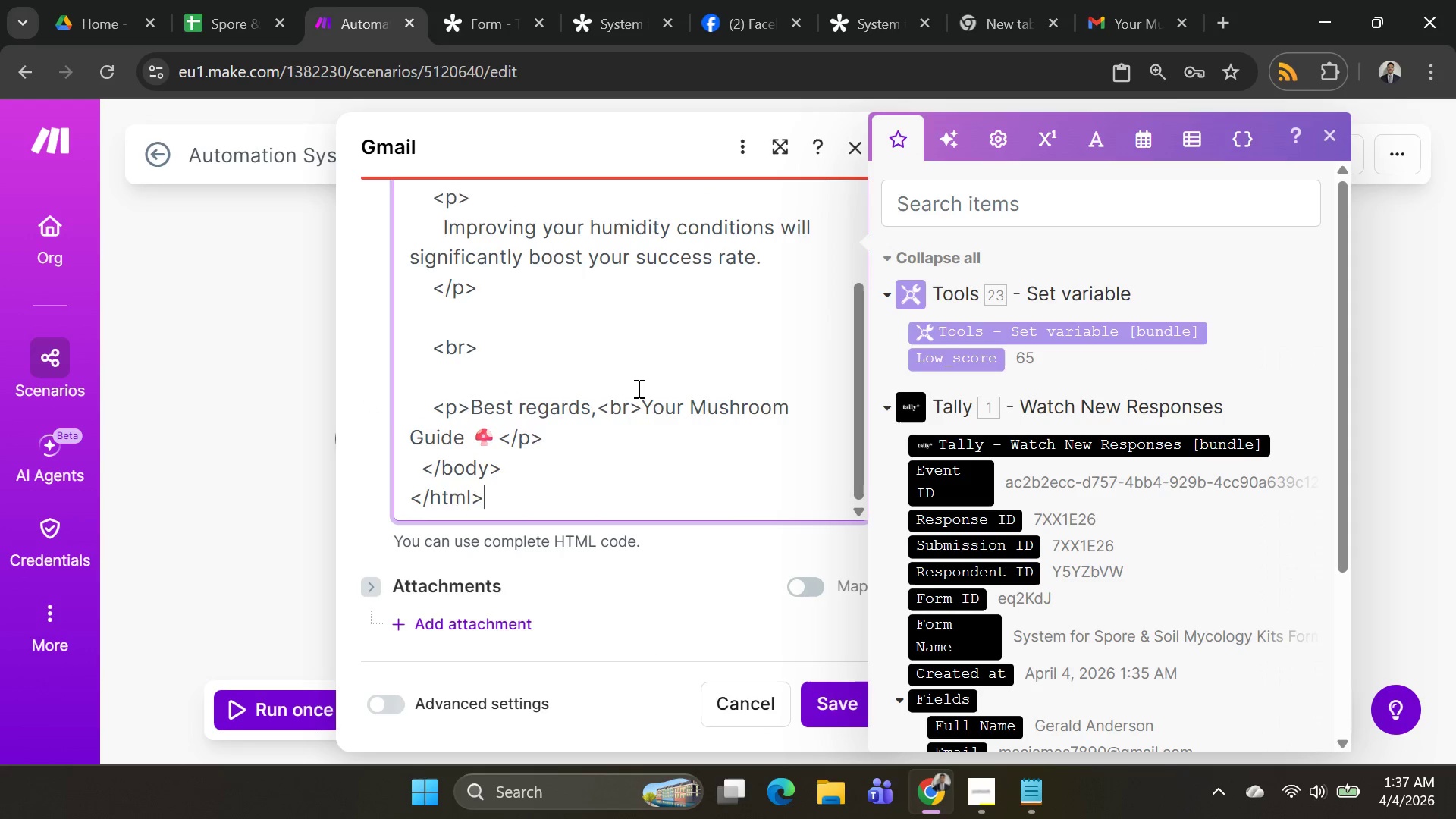 
scroll: coordinate [642, 369], scroll_direction: up, amount: 12.0
 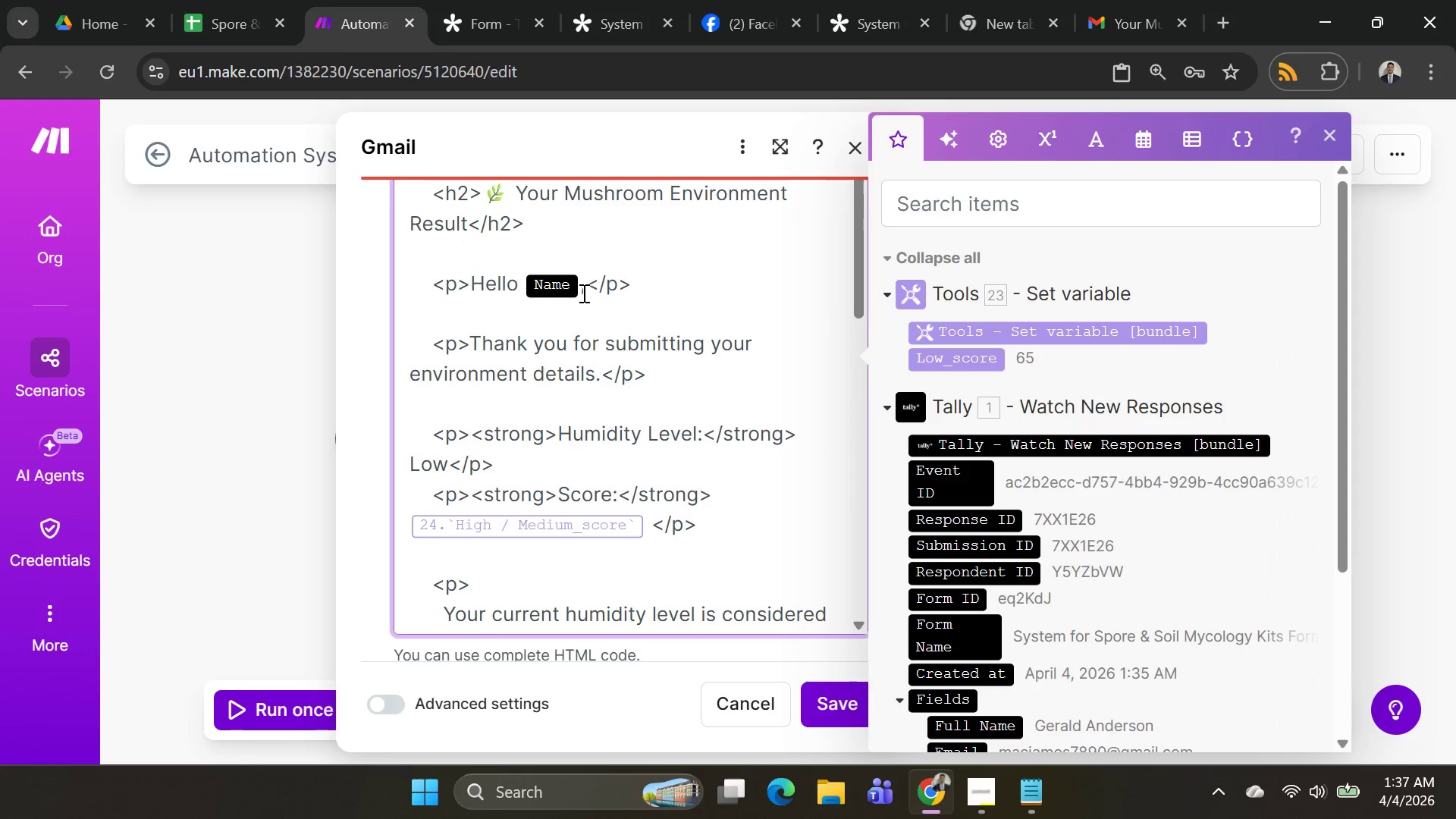 
left_click([578, 286])
 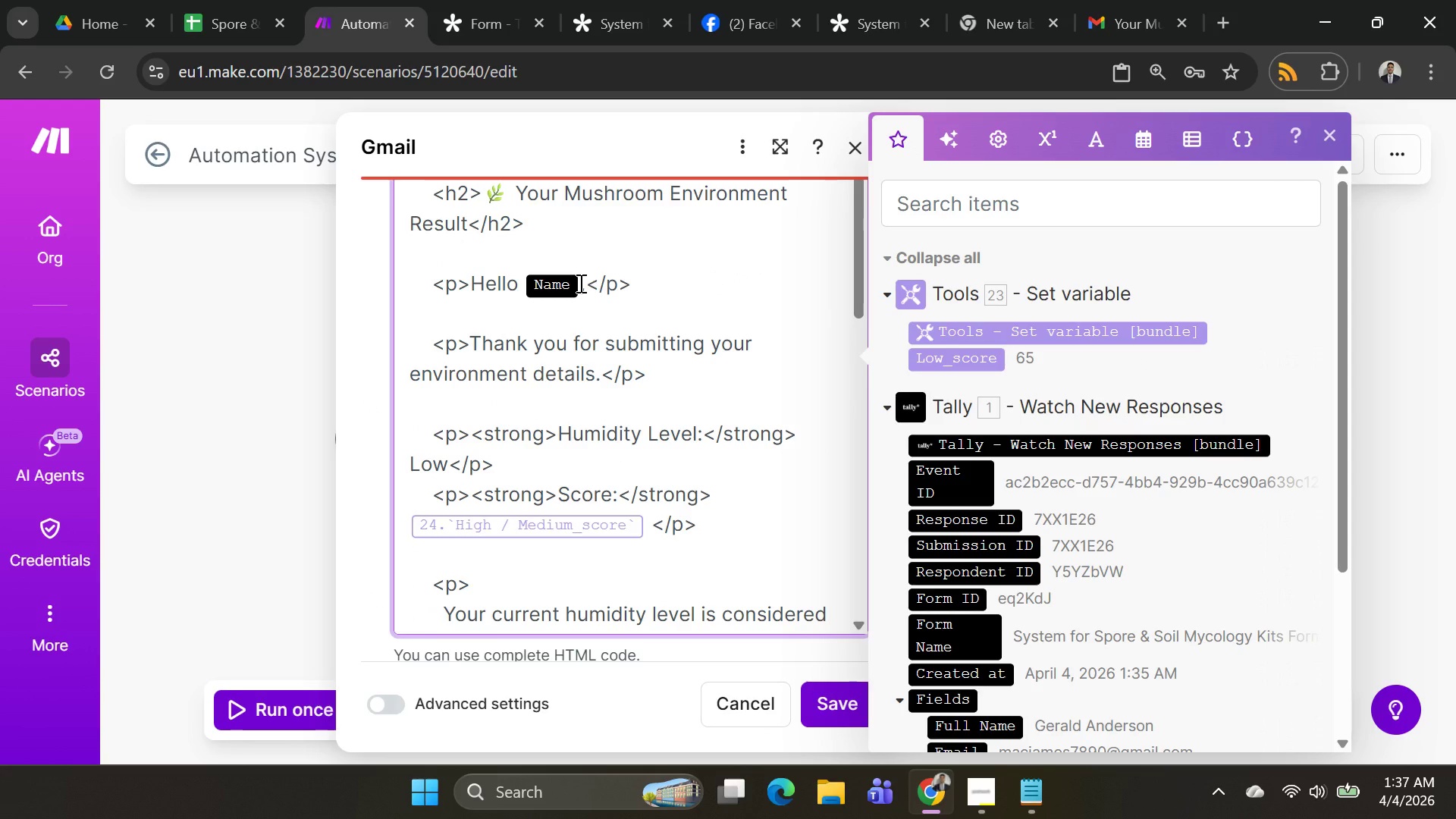 
key(Backspace)
 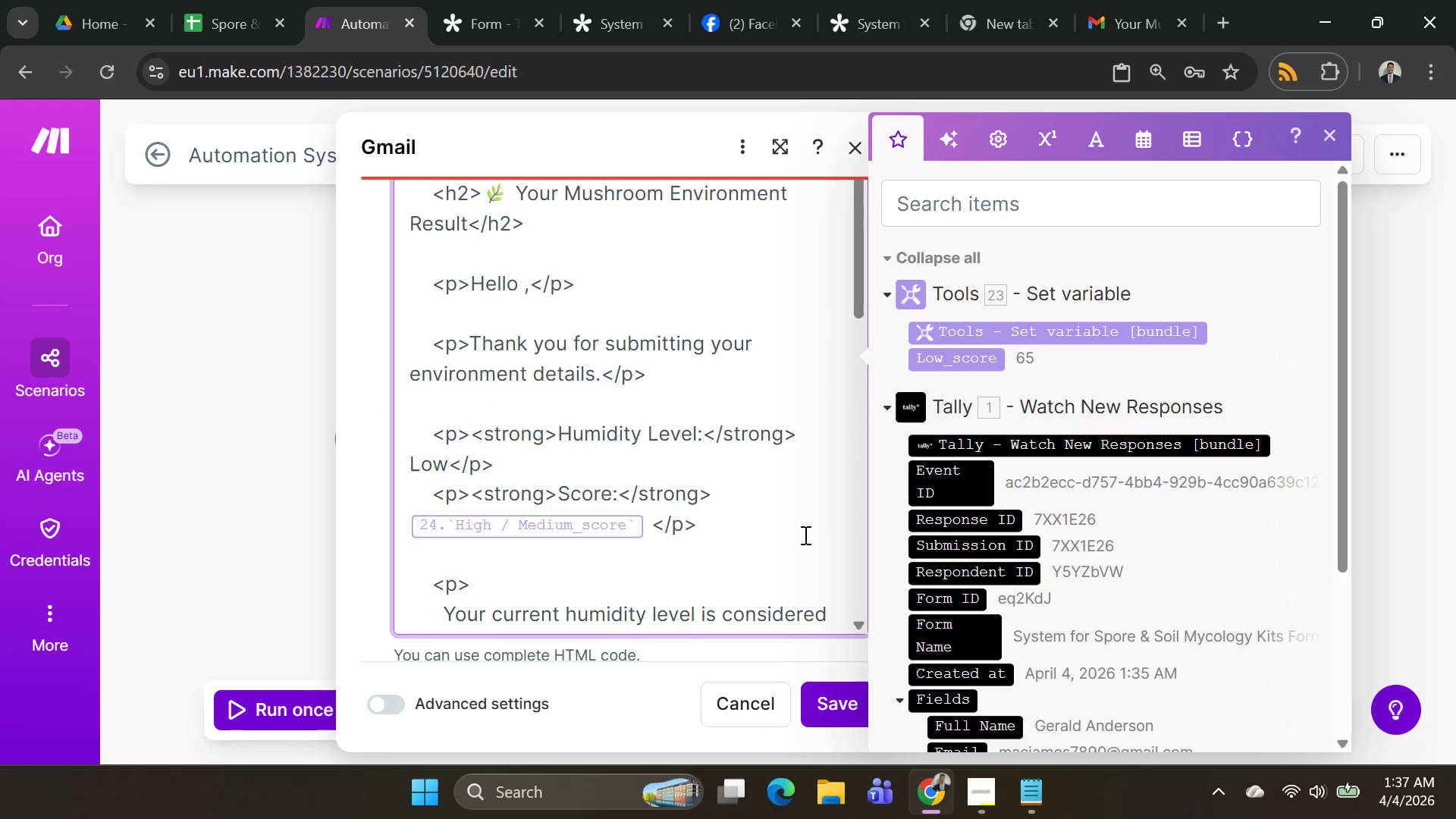 
scroll: coordinate [1029, 507], scroll_direction: down, amount: 6.0
 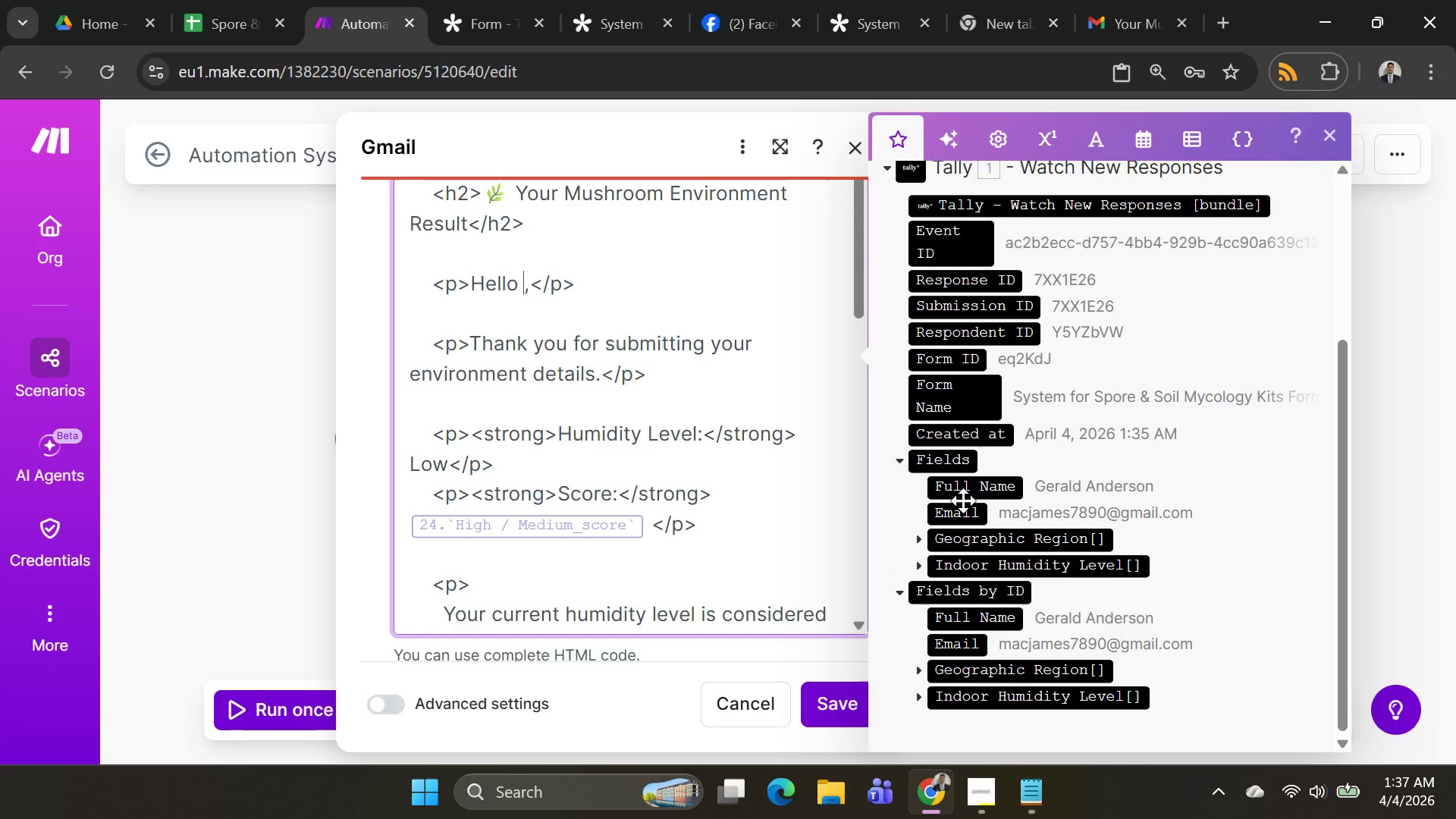 
left_click([981, 489])
 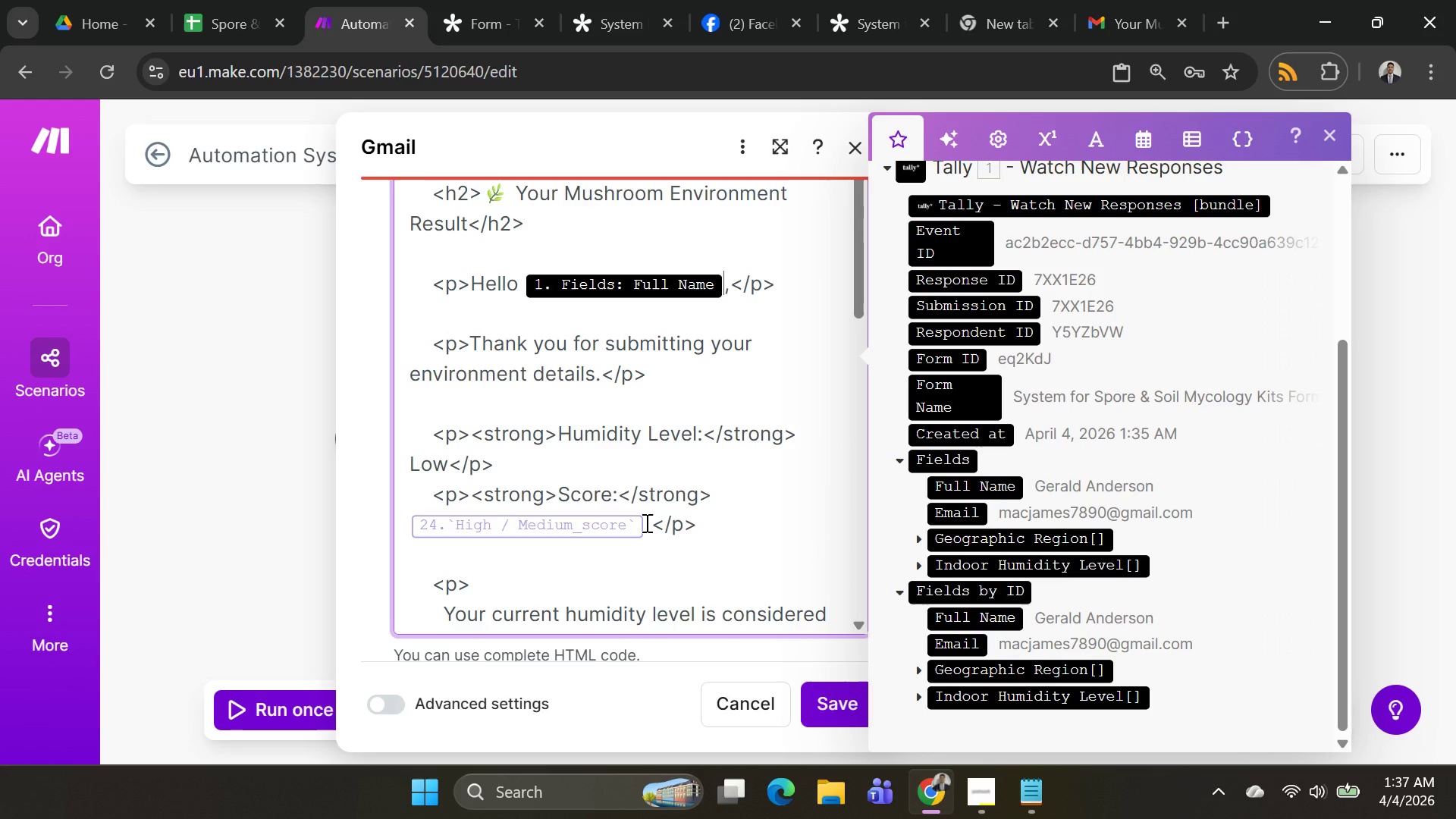 
left_click([645, 522])
 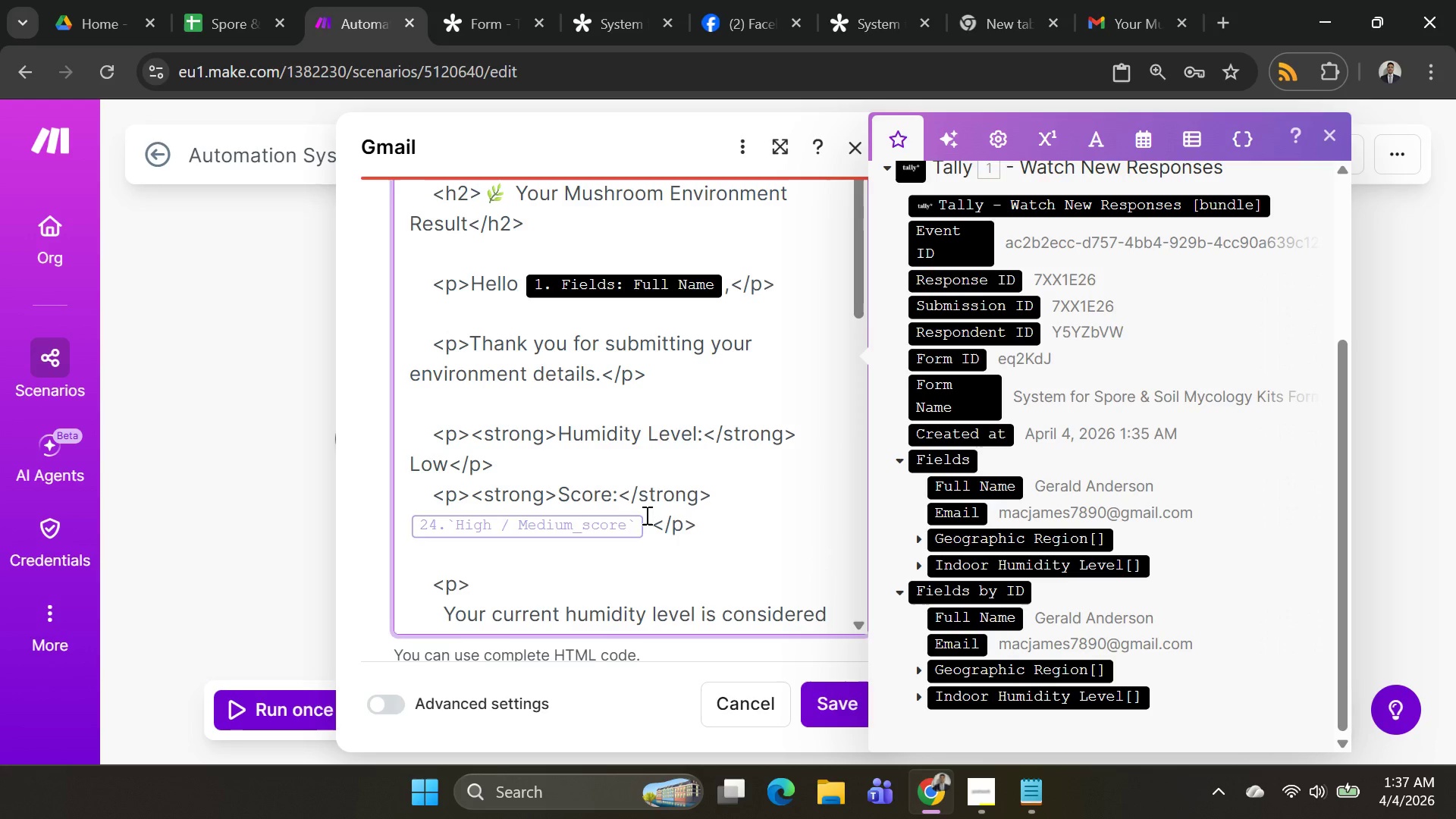 
key(Backspace)
 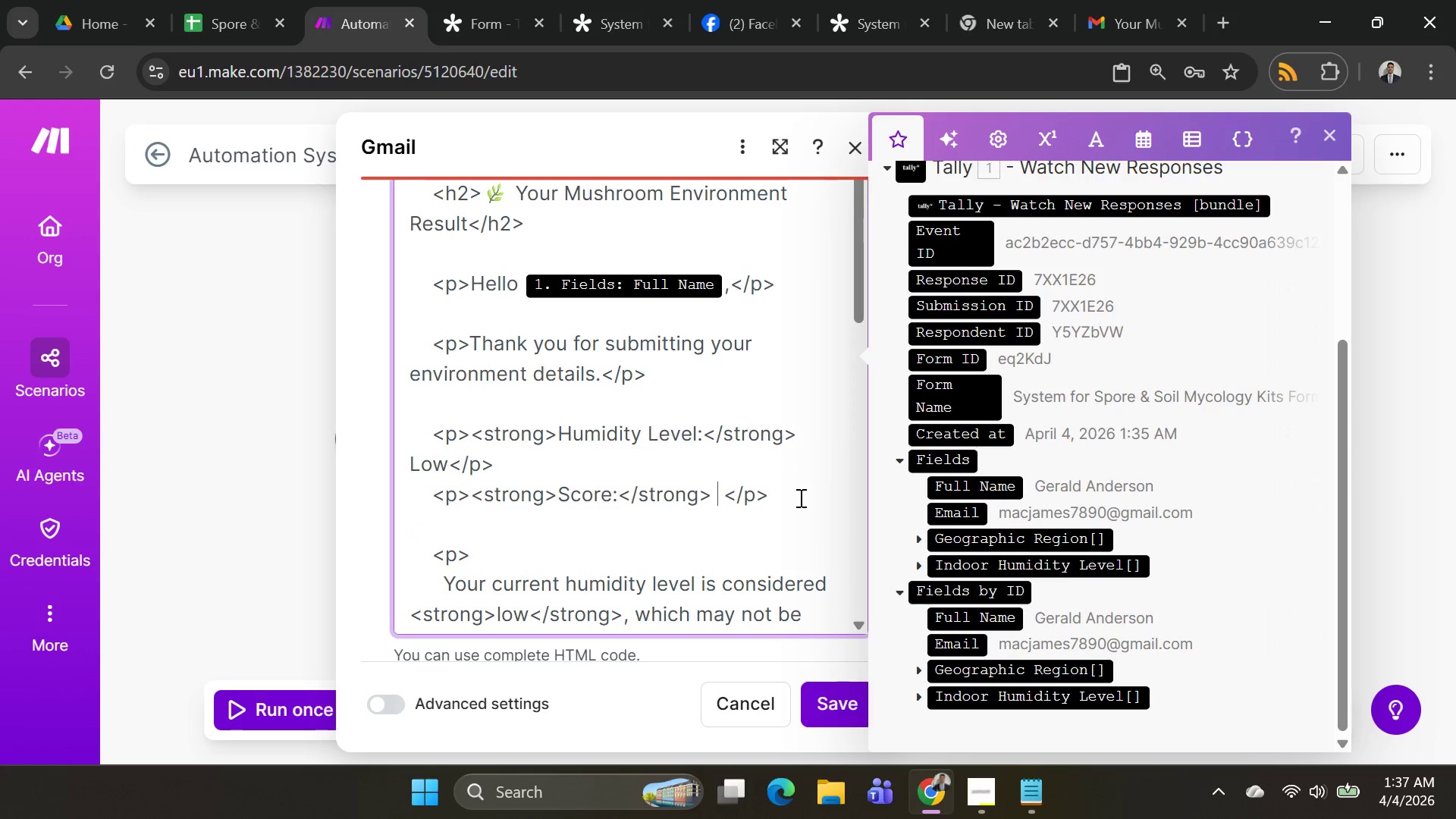 
scroll: coordinate [1096, 403], scroll_direction: up, amount: 4.0
 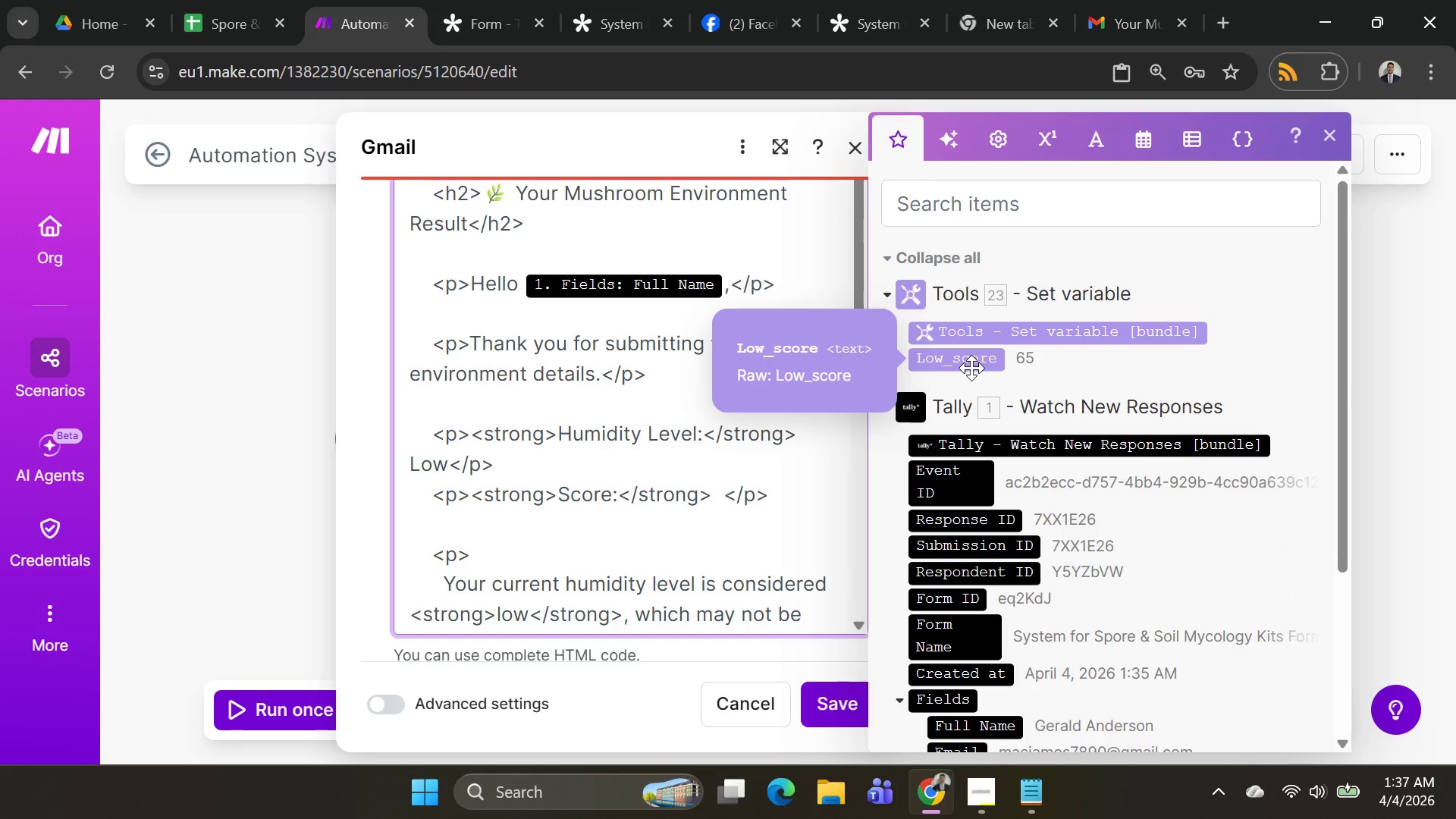 
left_click([971, 361])
 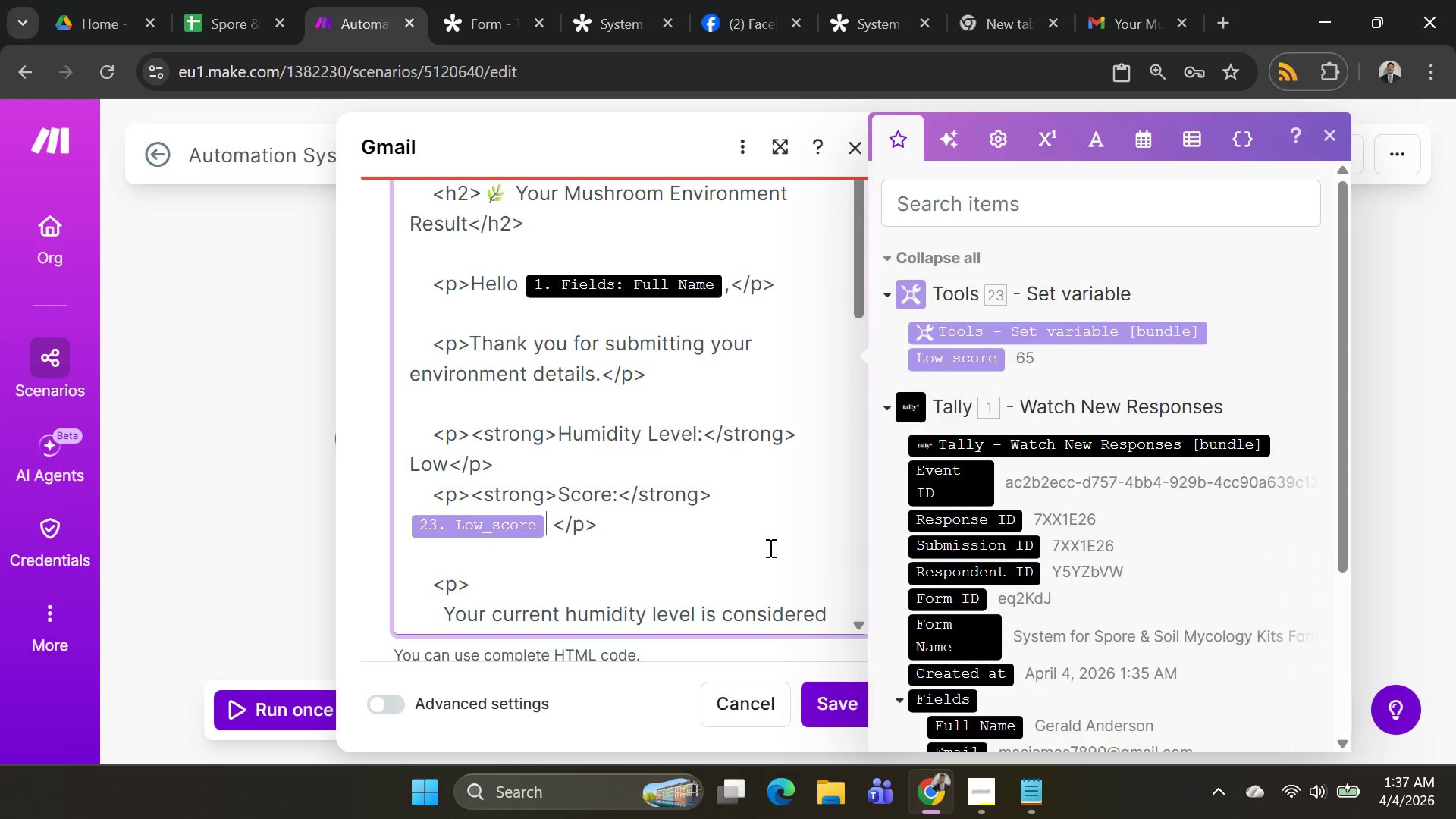 
scroll: coordinate [808, 630], scroll_direction: down, amount: 4.0
 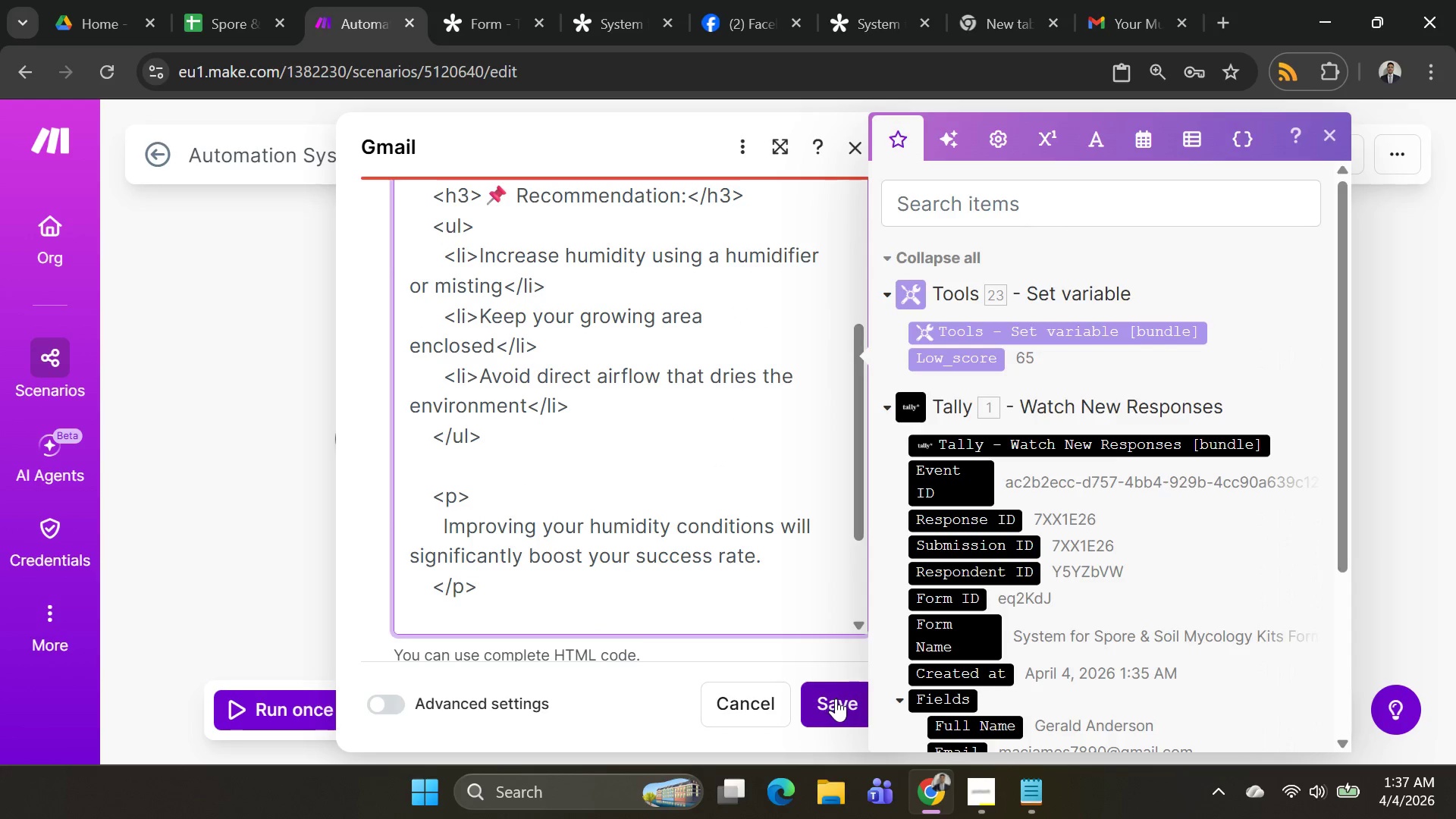 
left_click([836, 698])
 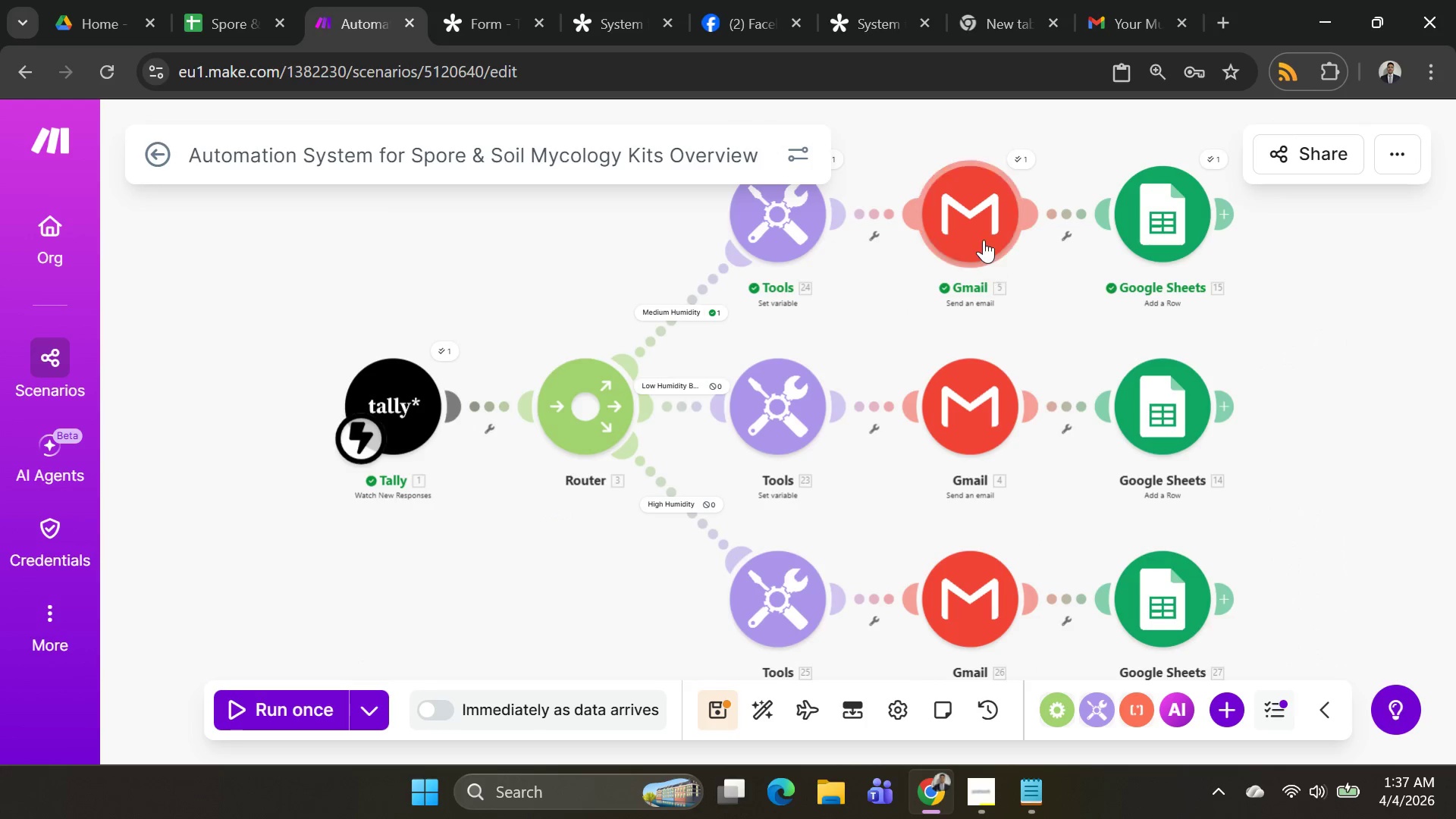 
left_click([982, 235])
 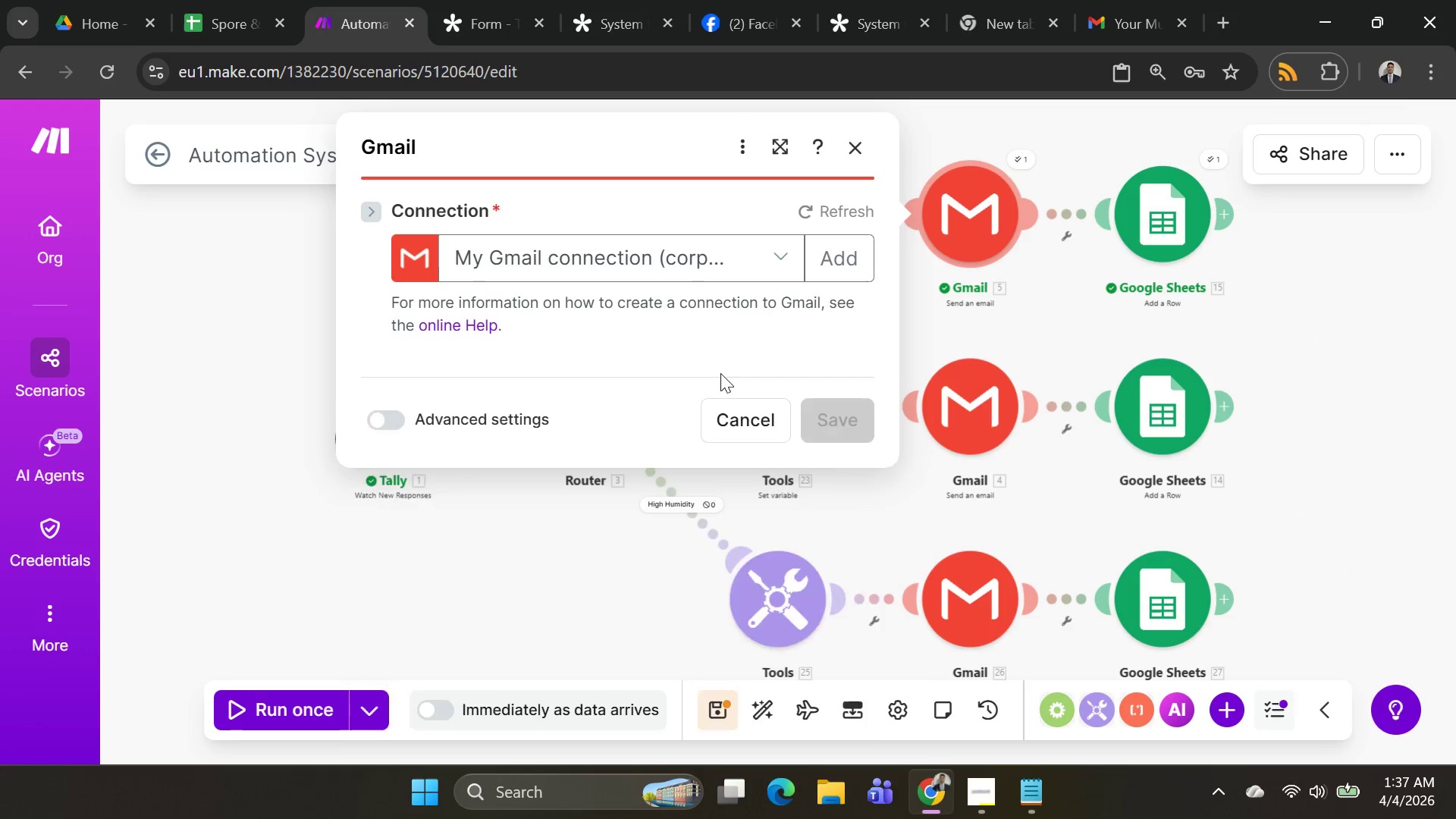 
scroll: coordinate [664, 475], scroll_direction: down, amount: 7.0
 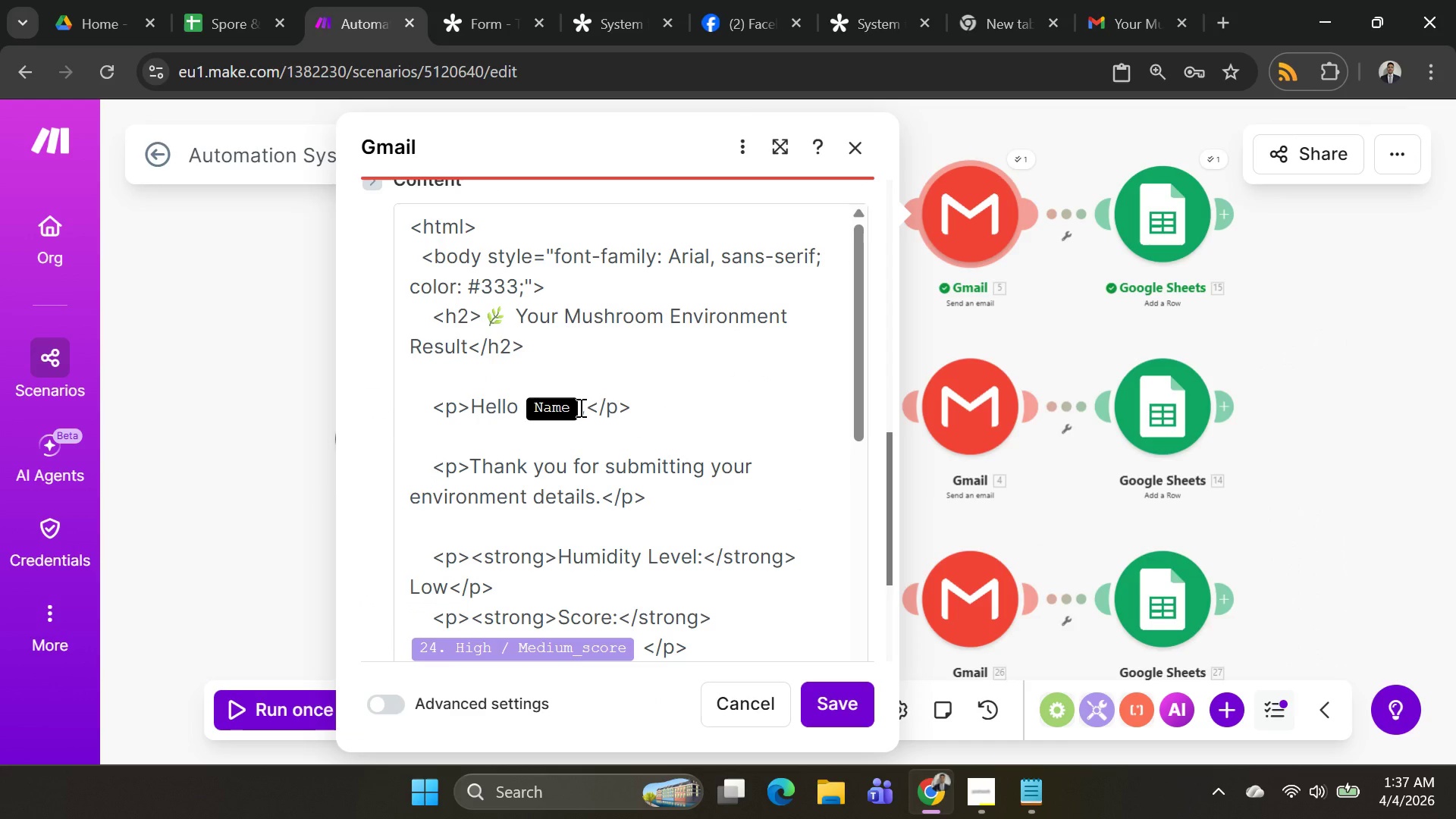 
left_click([579, 407])
 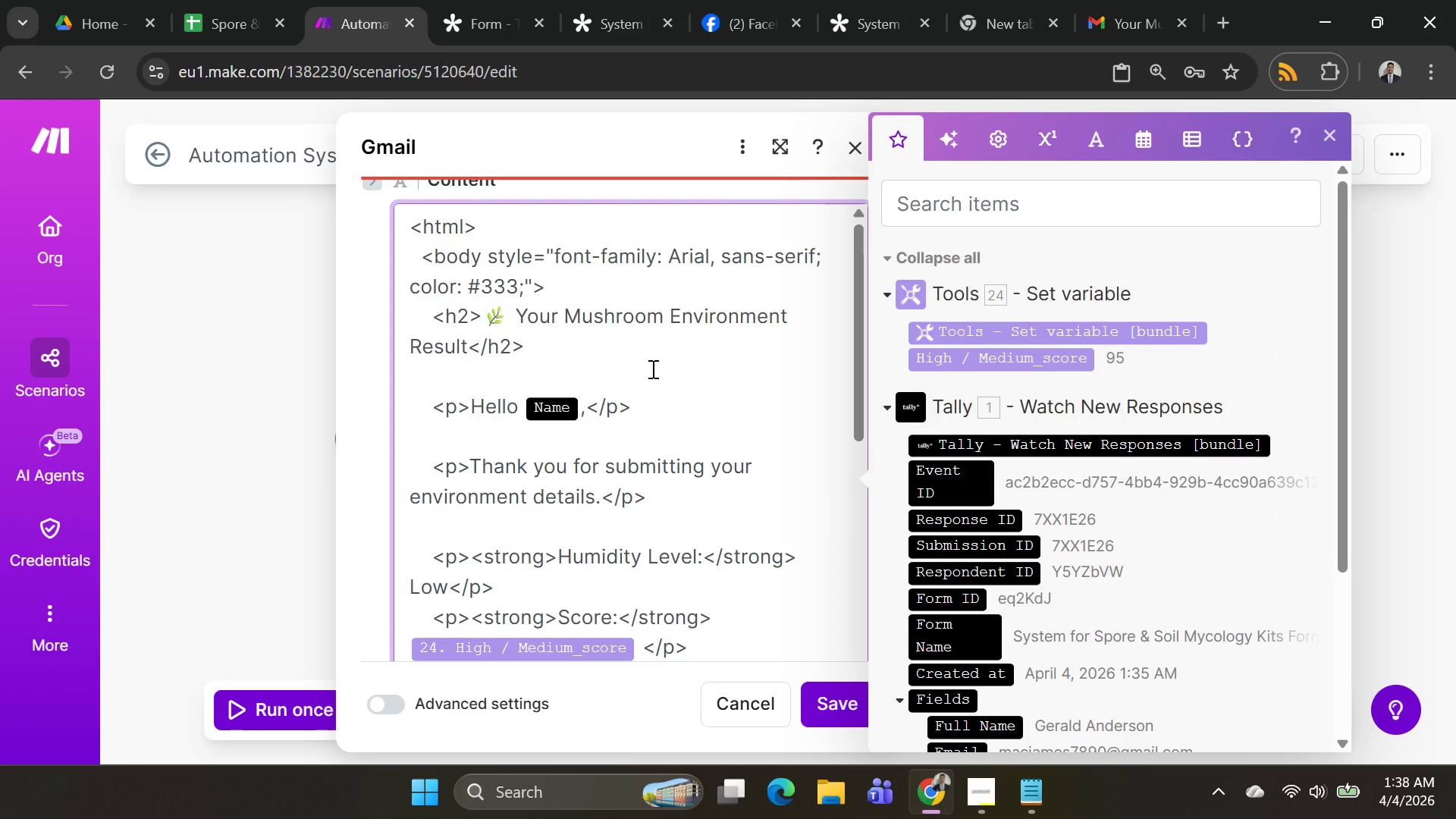 
key(Backspace)
 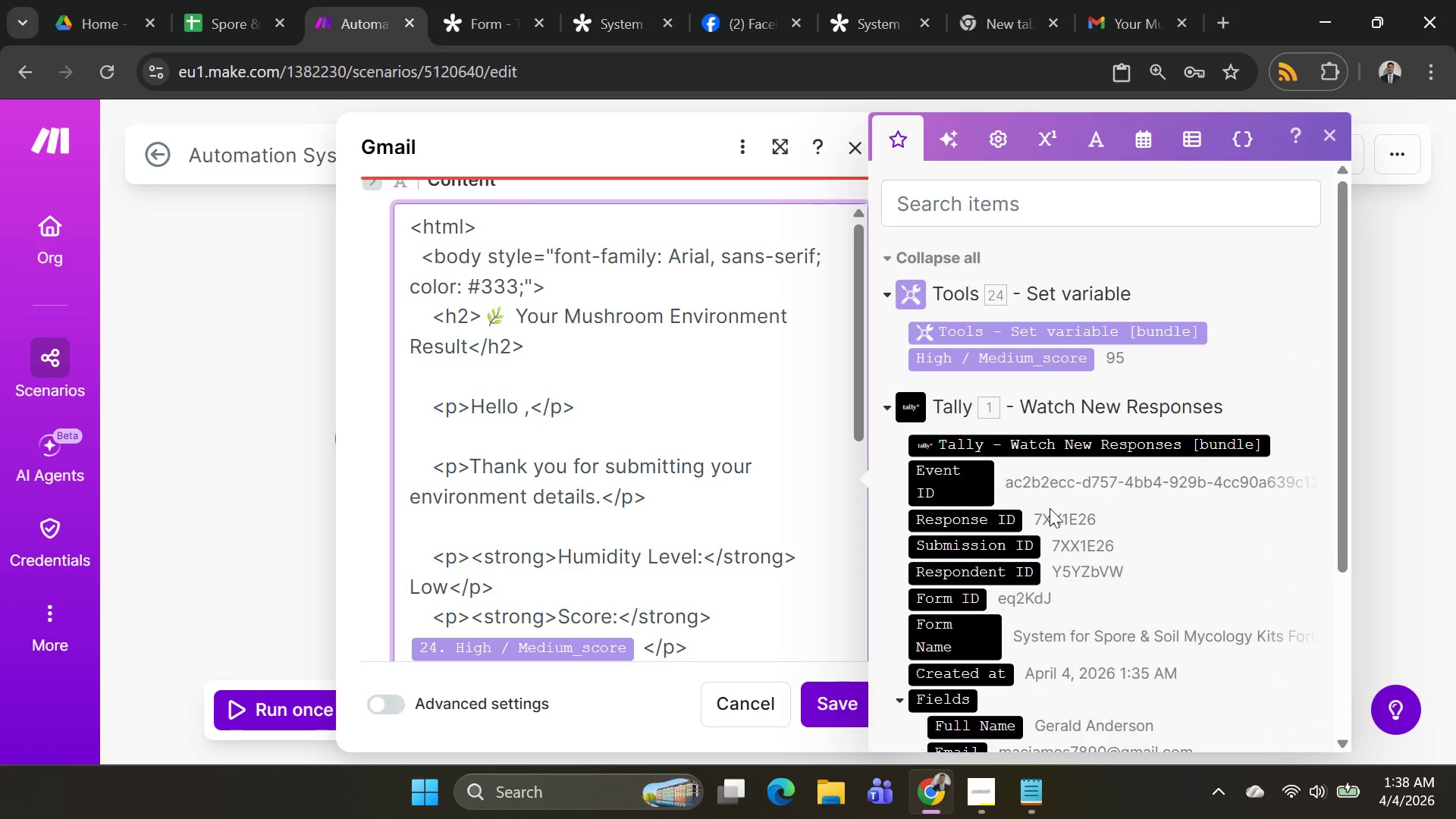 
scroll: coordinate [1051, 504], scroll_direction: down, amount: 2.0
 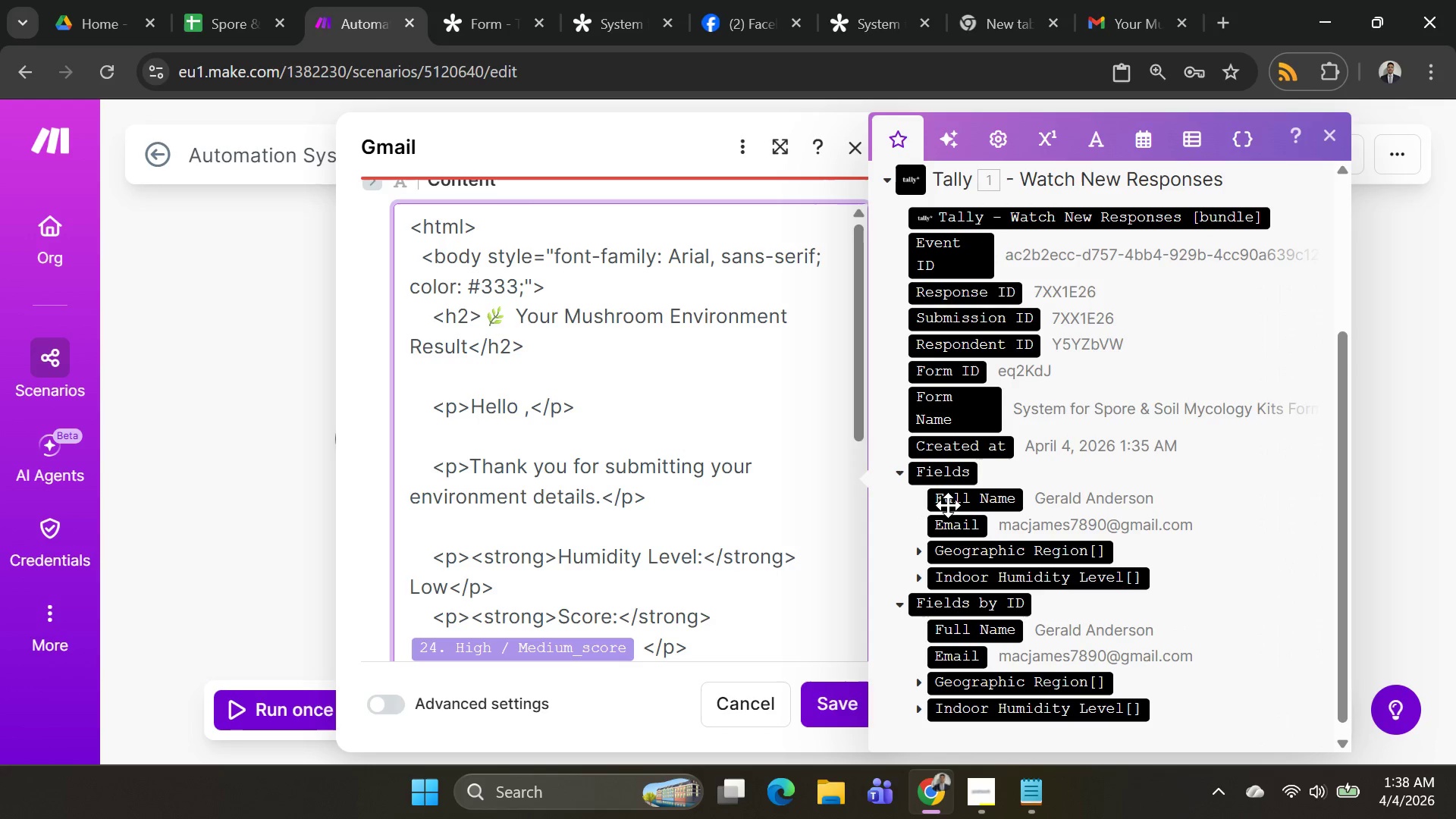 
left_click([957, 500])
 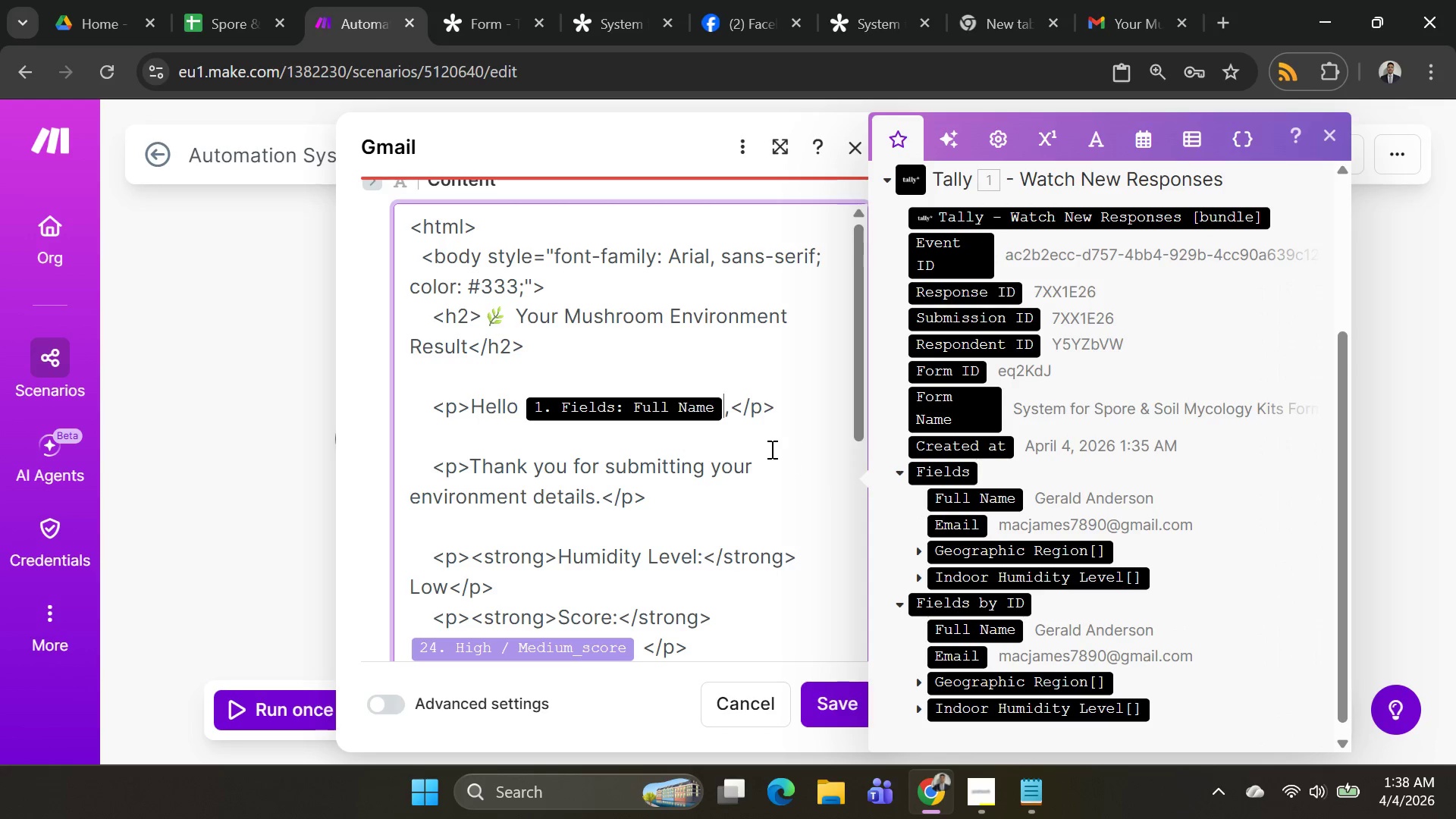 
scroll: coordinate [753, 466], scroll_direction: down, amount: 5.0
 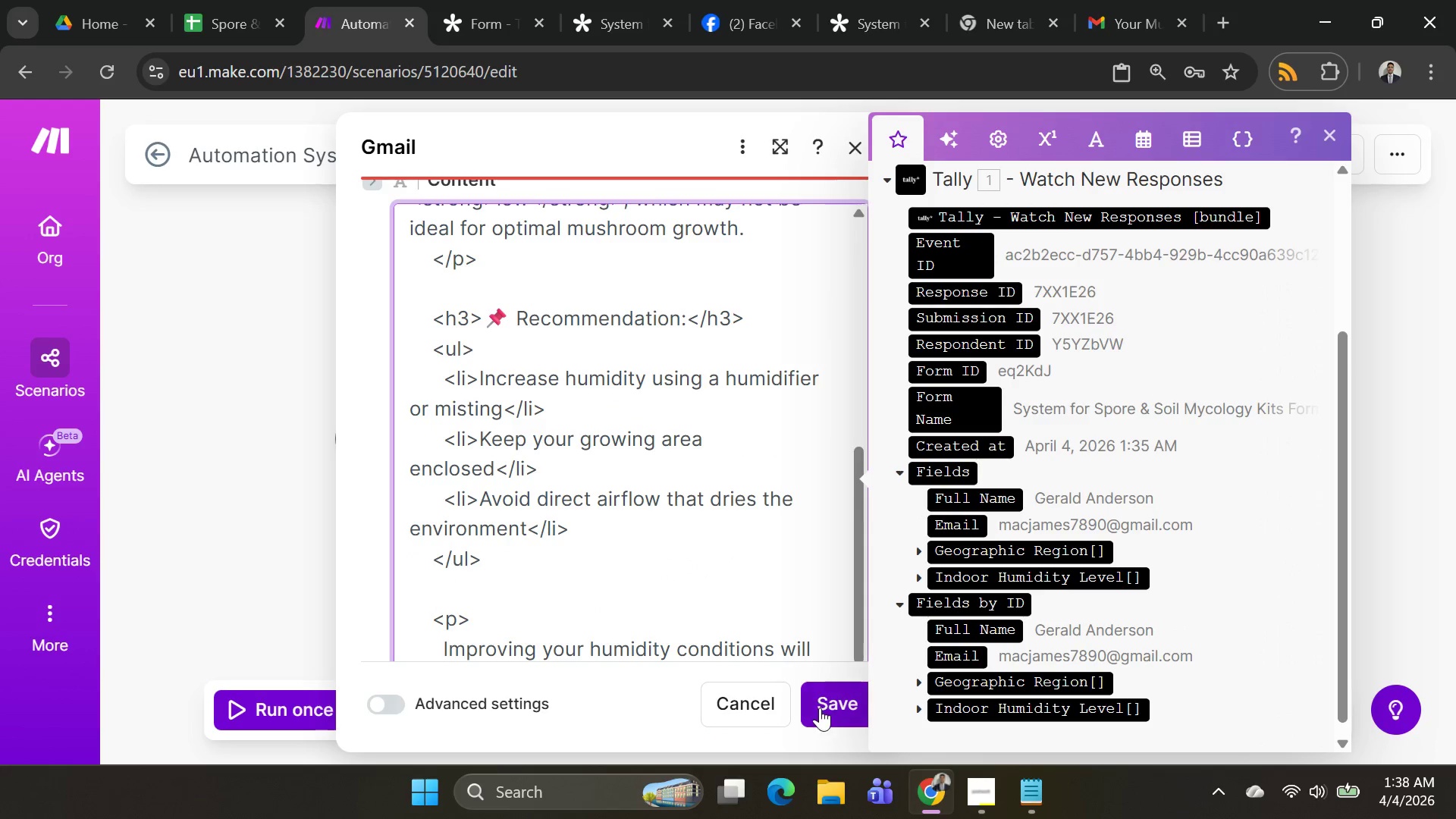 
left_click([821, 709])
 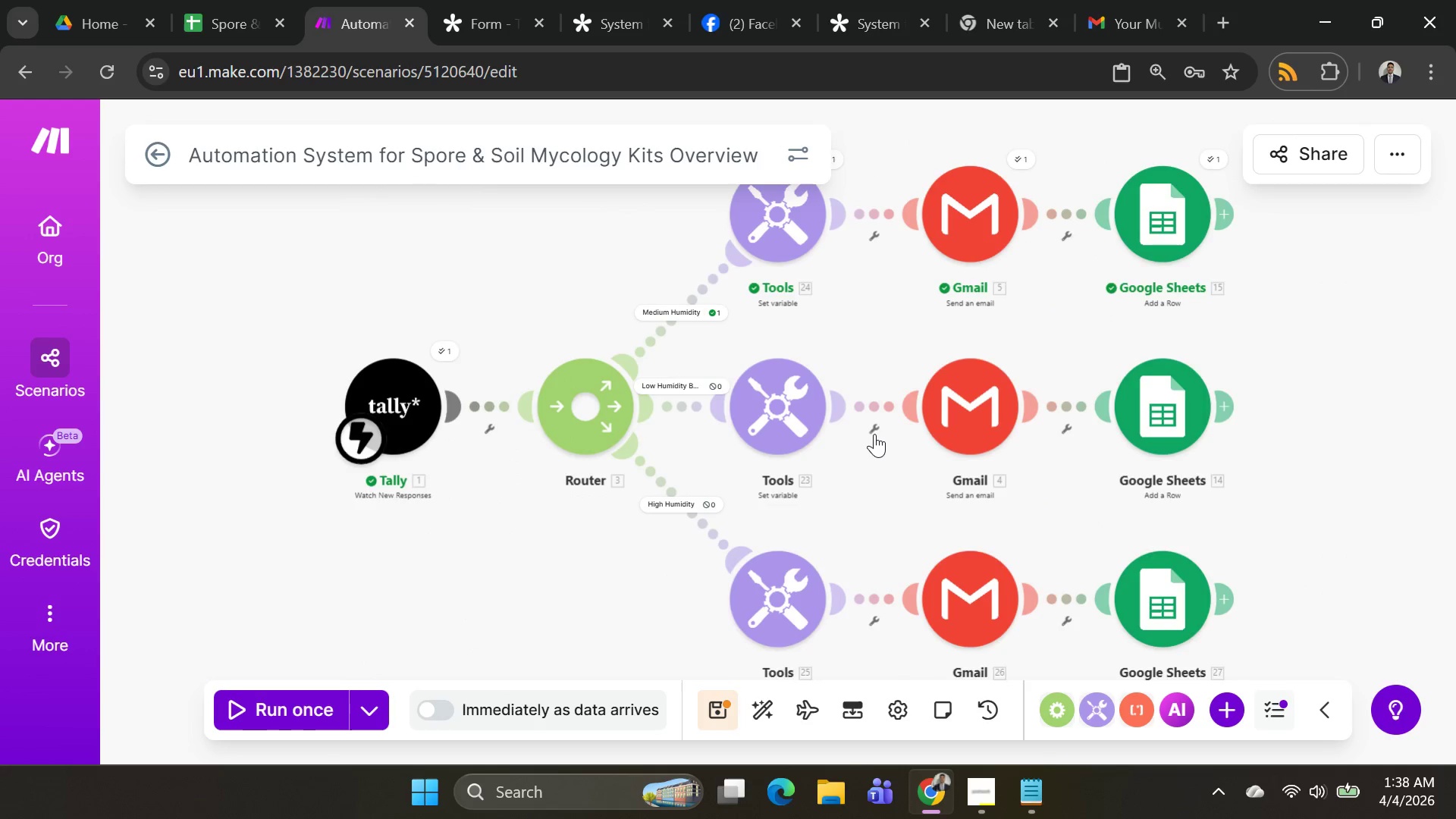 
scroll: coordinate [874, 434], scroll_direction: down, amount: 2.0
 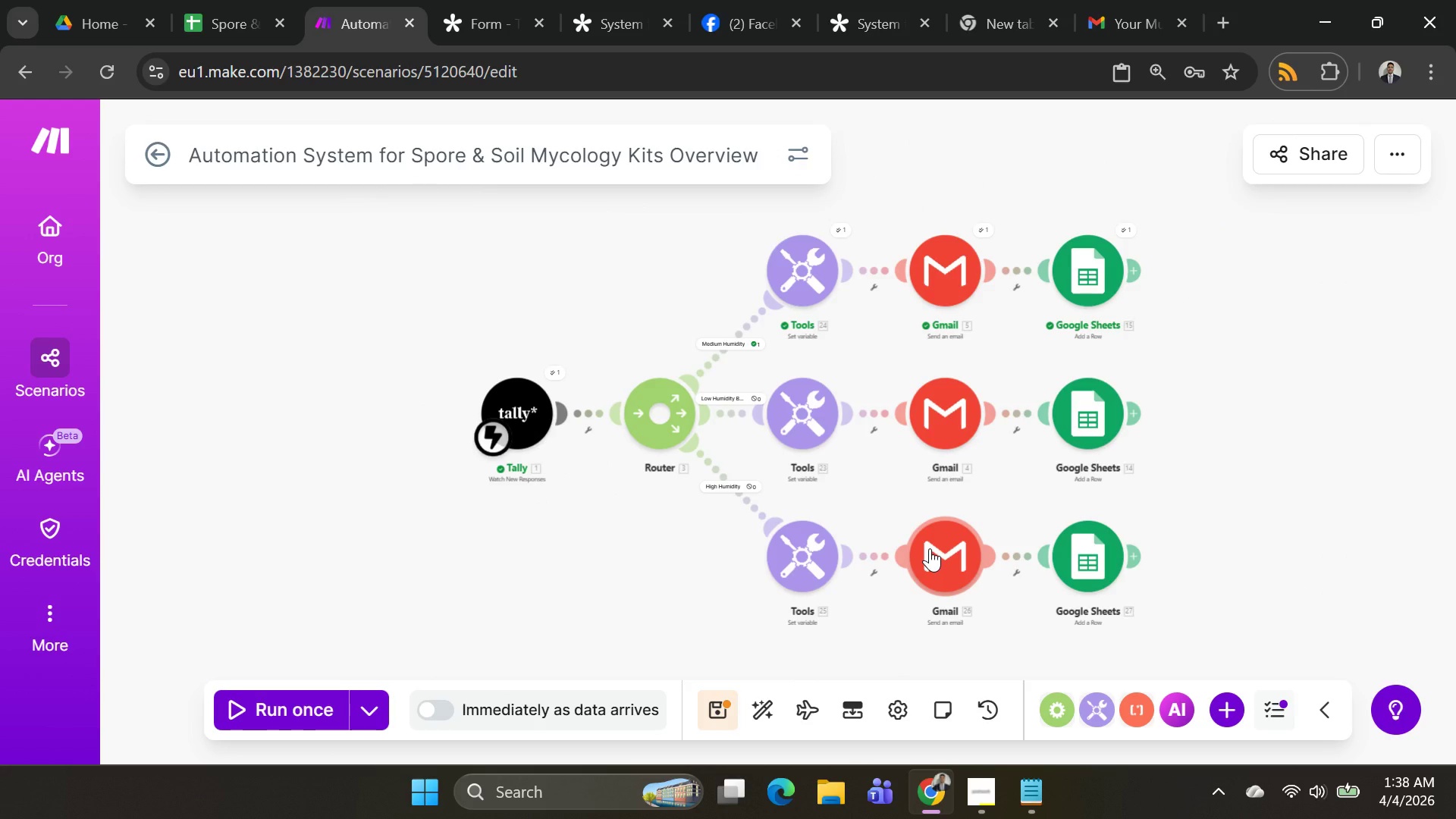 
left_click([930, 548])
 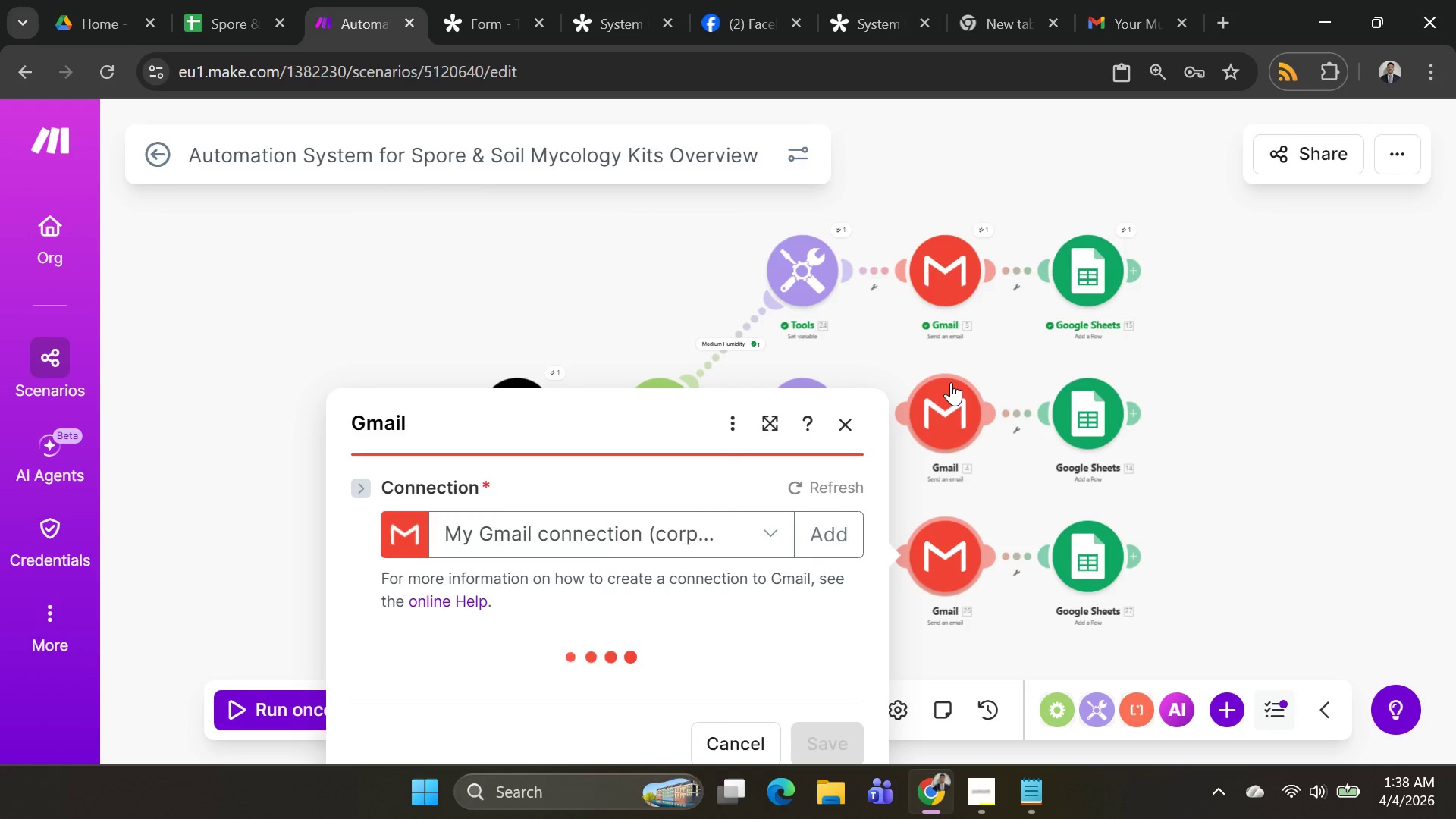 
scroll: coordinate [1065, 458], scroll_direction: down, amount: 5.0
 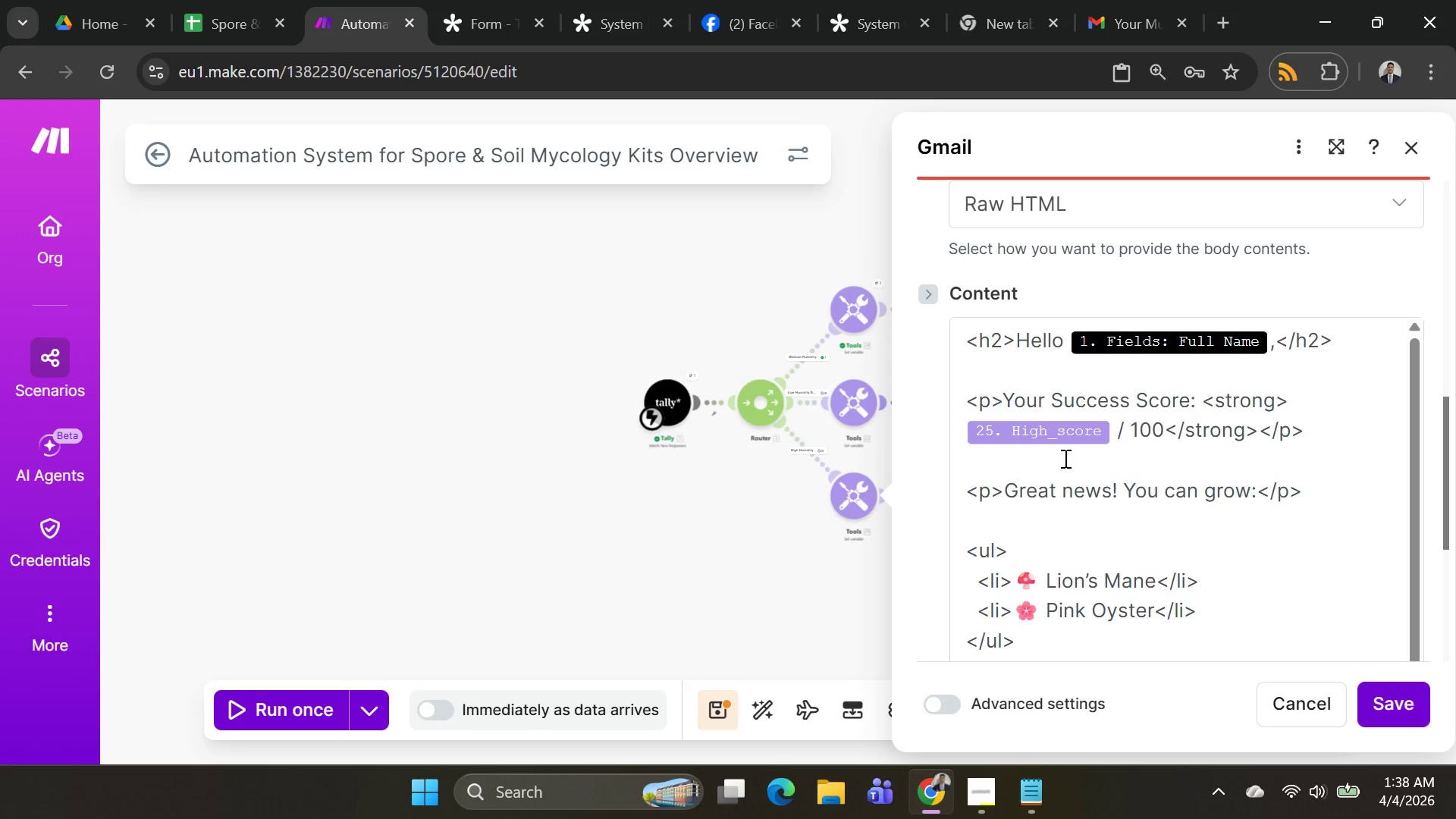 
key(Control+A)
 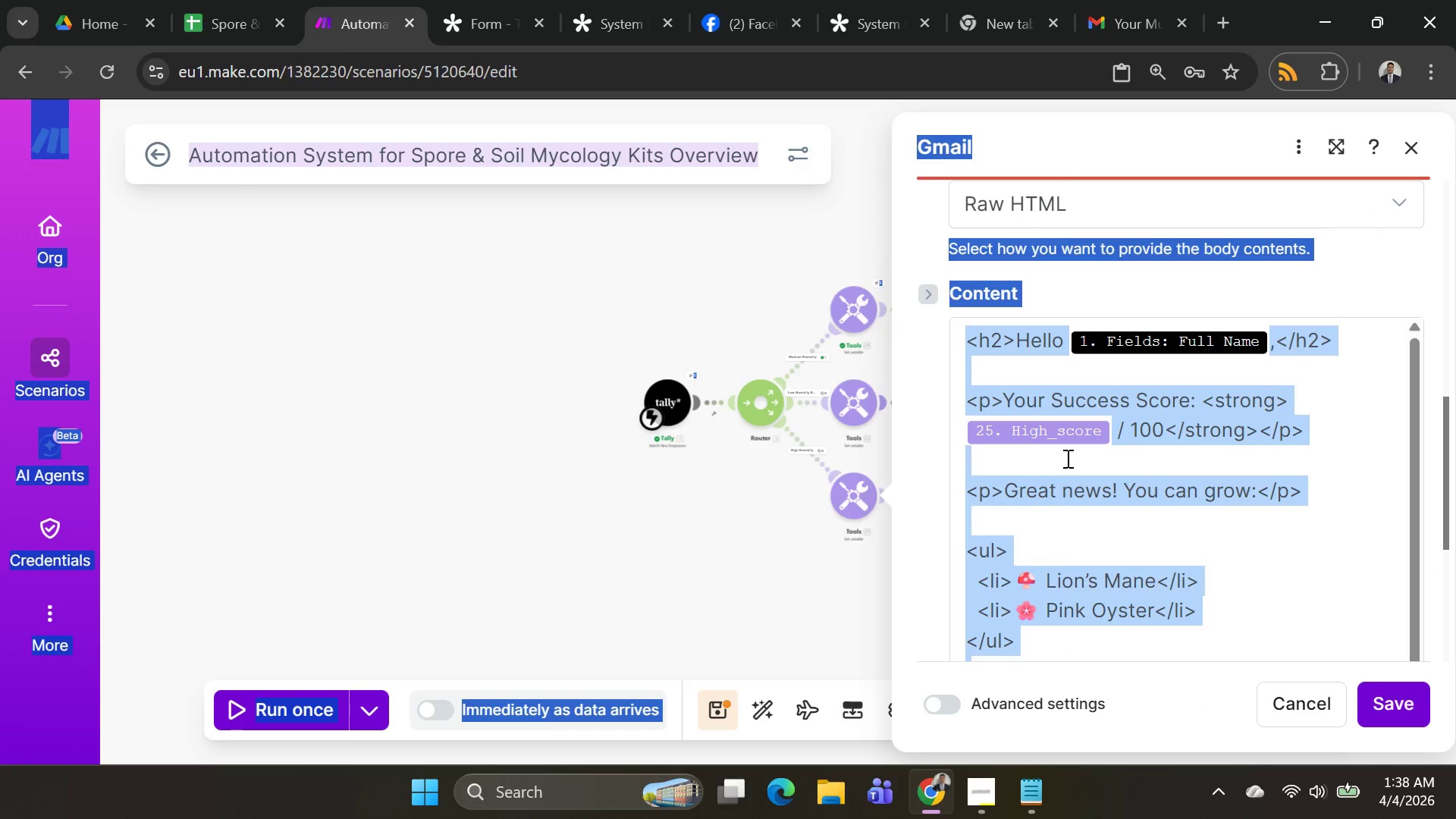 
left_click([1066, 458])
 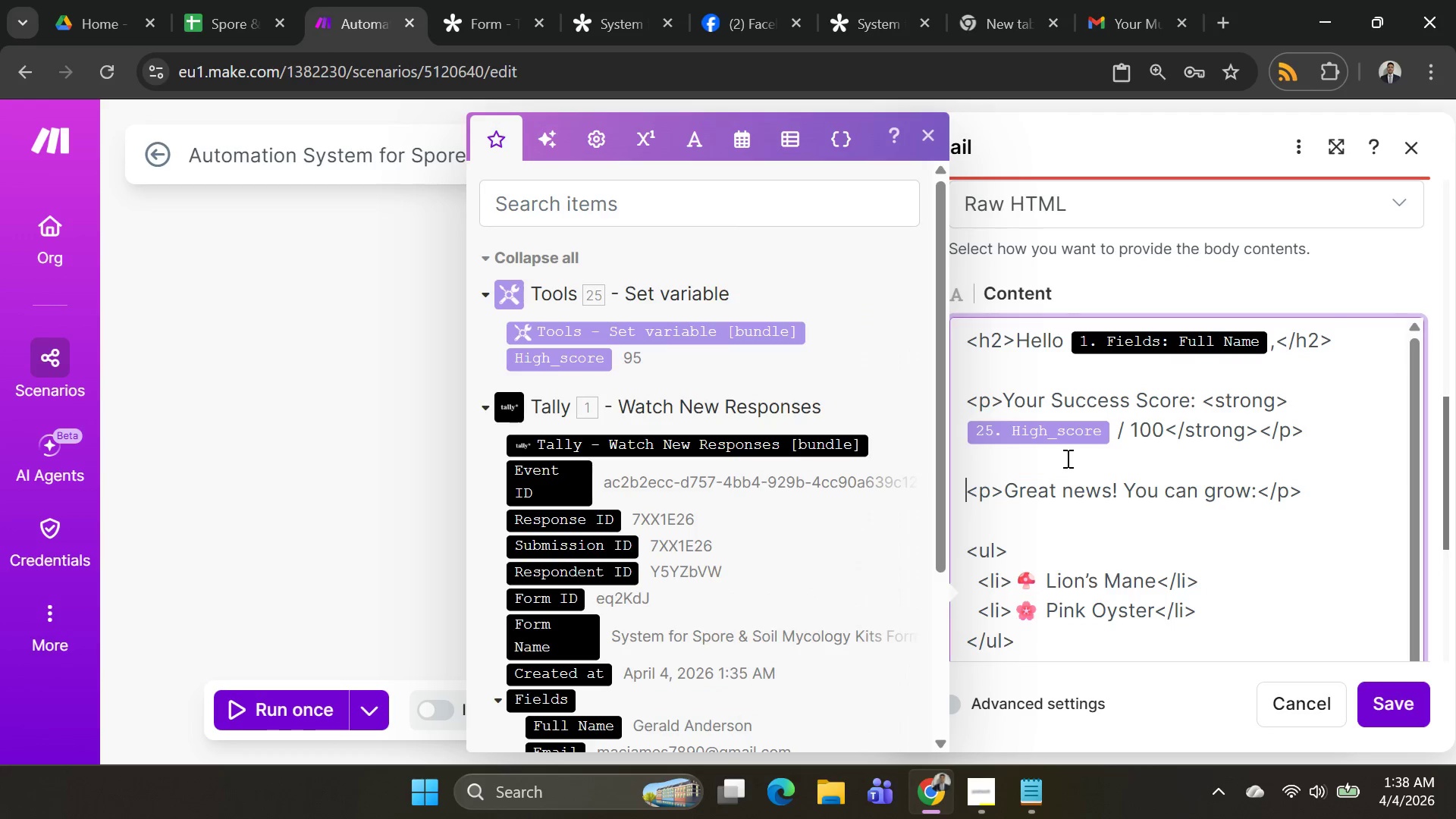 
key(Control+A)